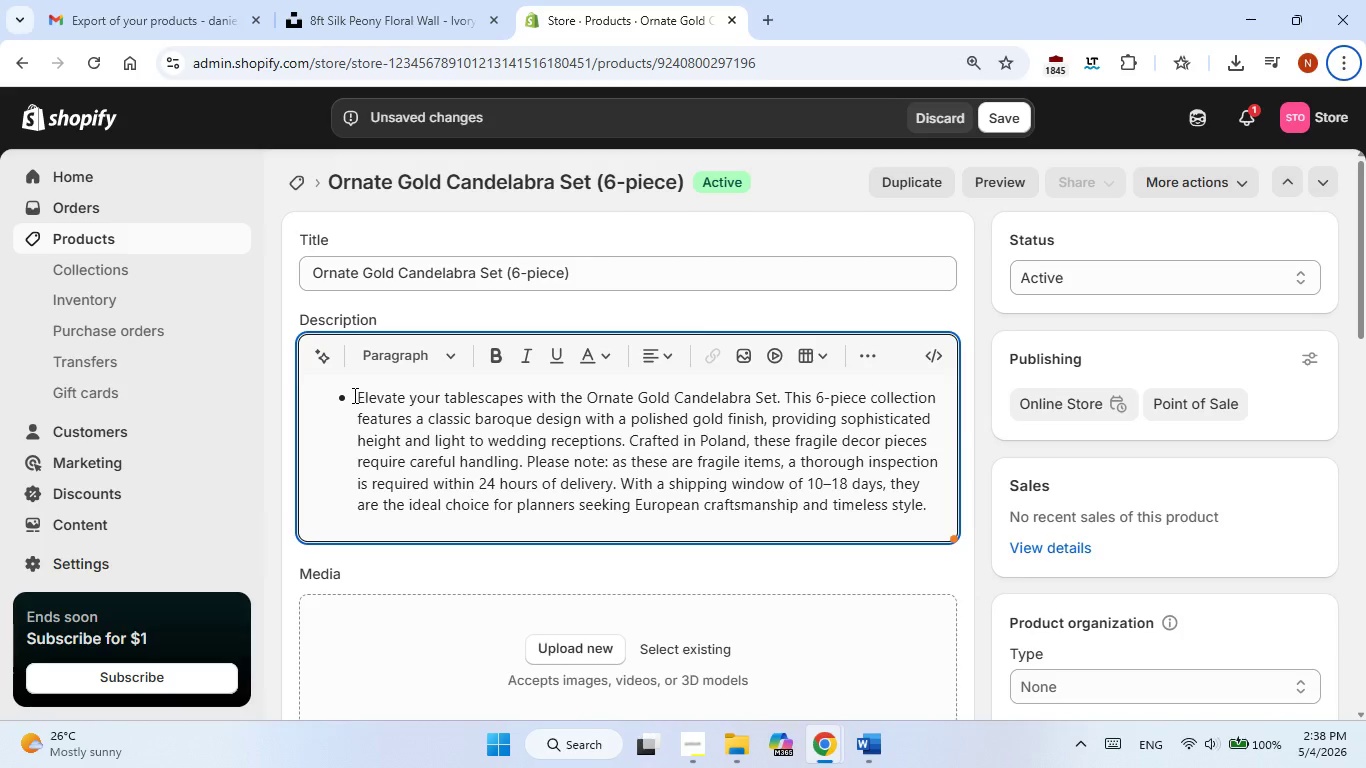 
key(Backspace)
 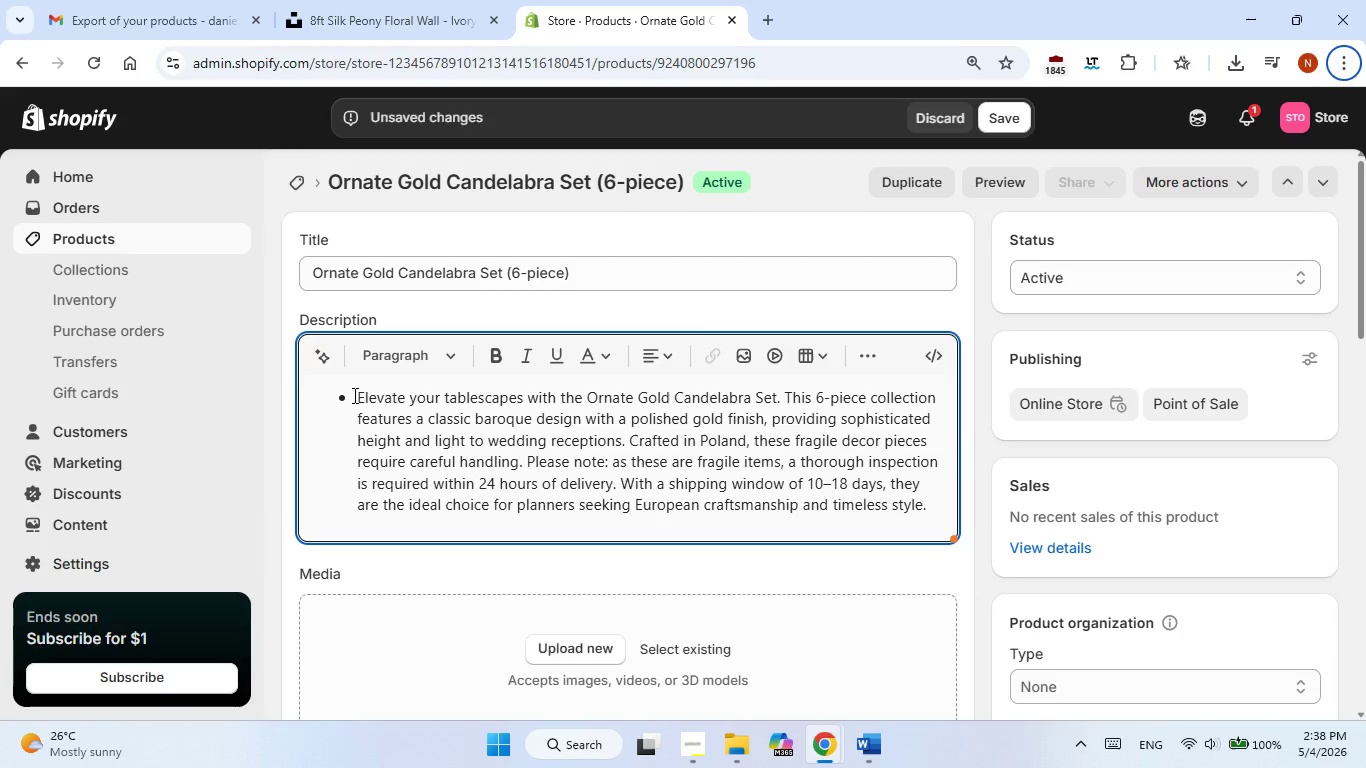 
key(Backspace)
 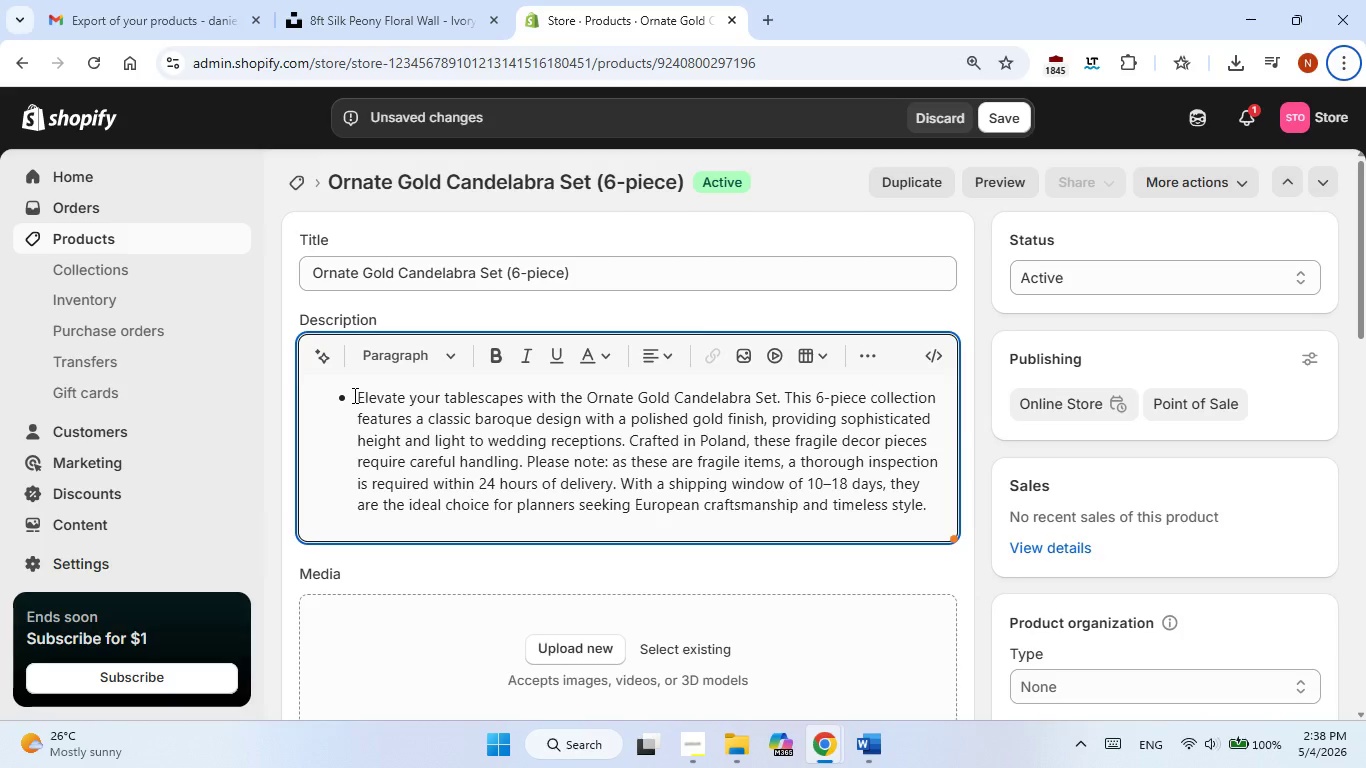 
key(Backspace)
 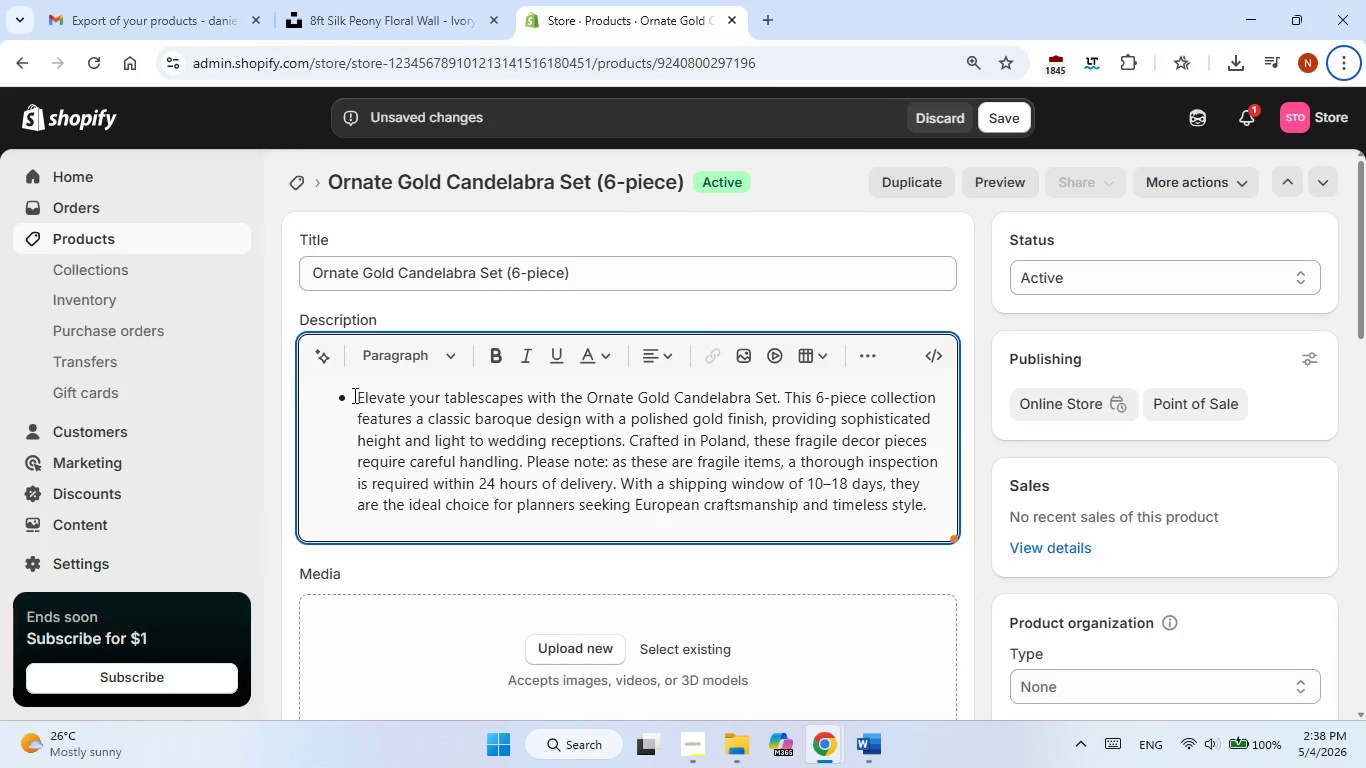 
key(Backspace)
 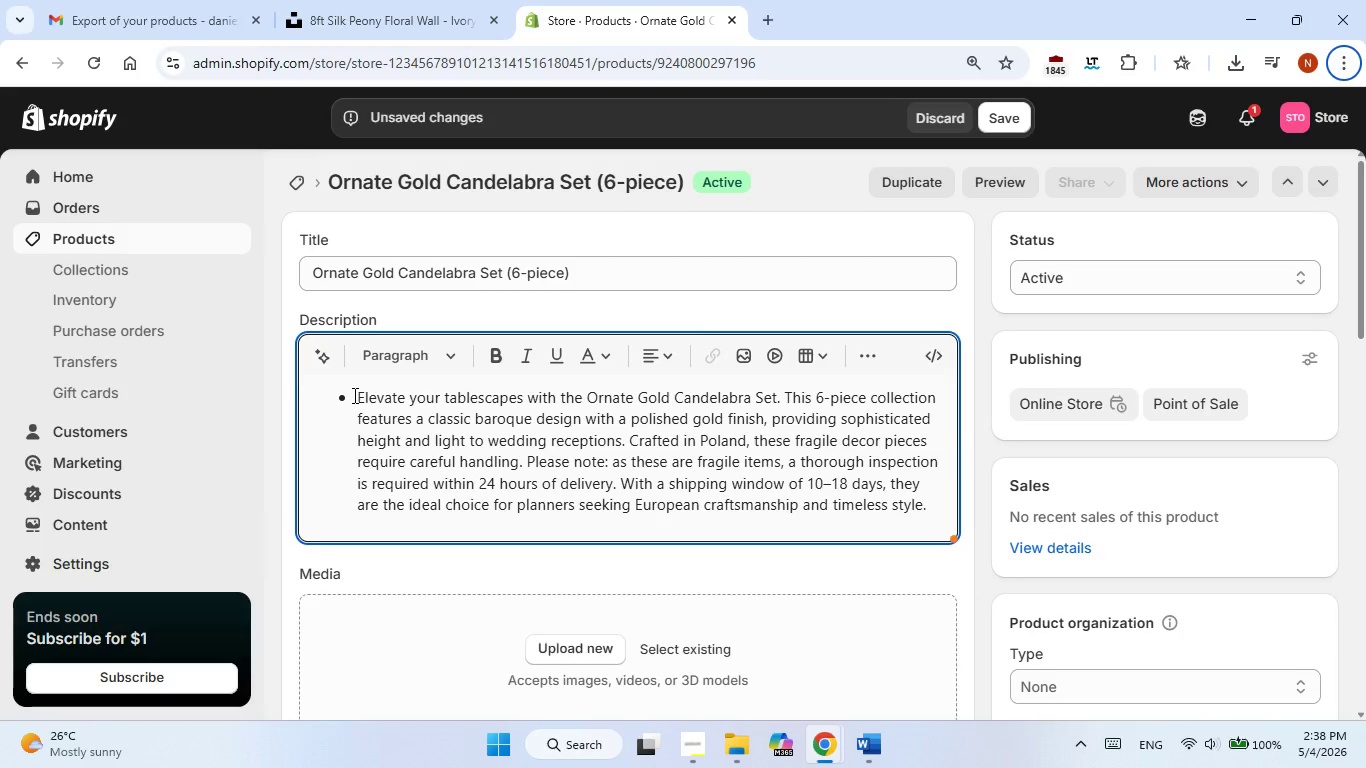 
key(Backspace)
 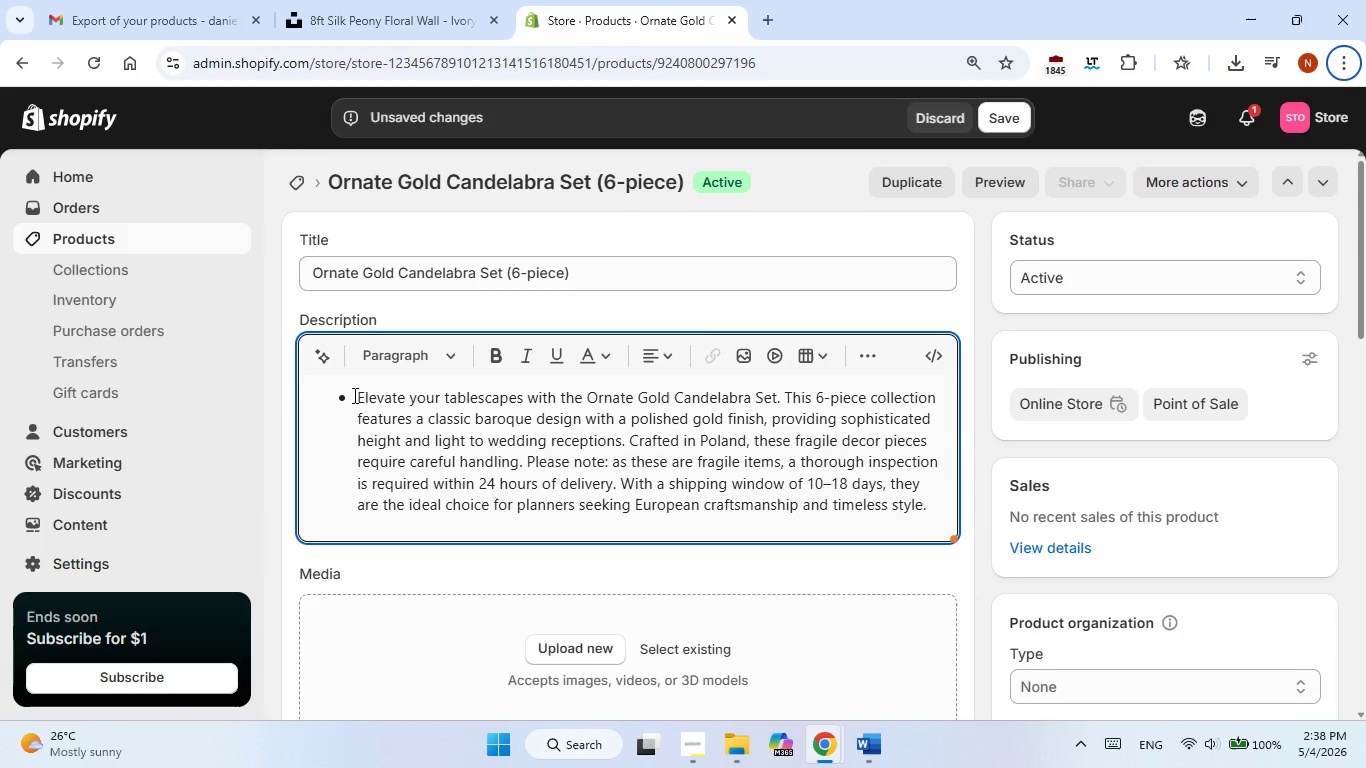 
left_click([353, 395])
 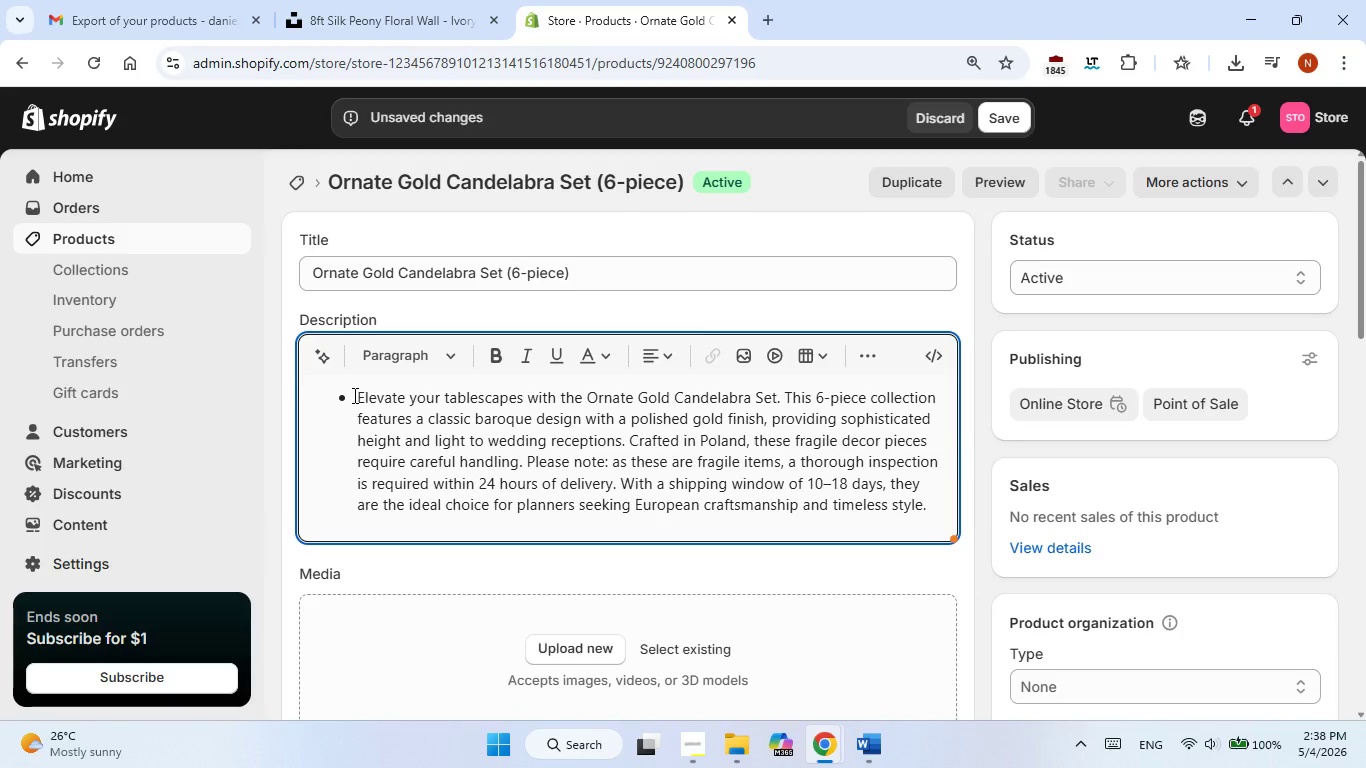 
key(Backspace)
 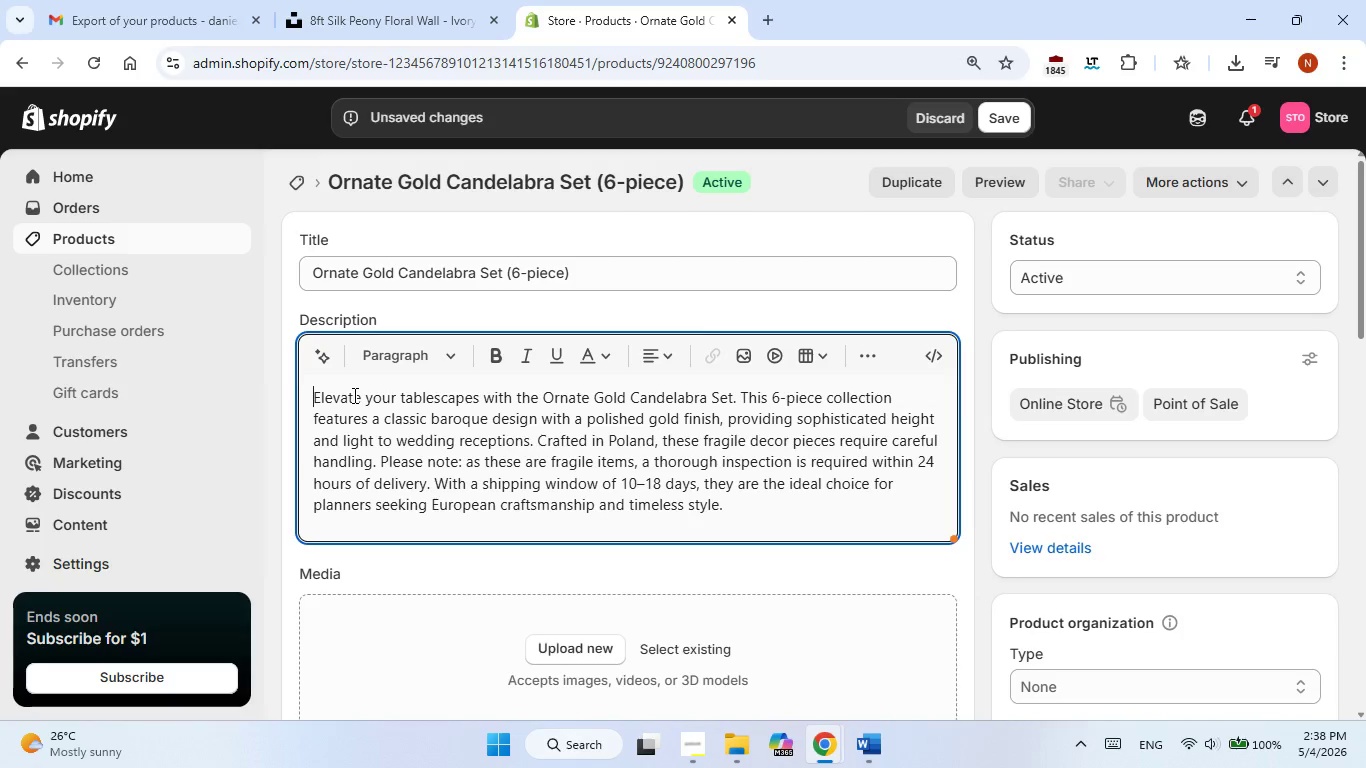 
key(Backspace)
 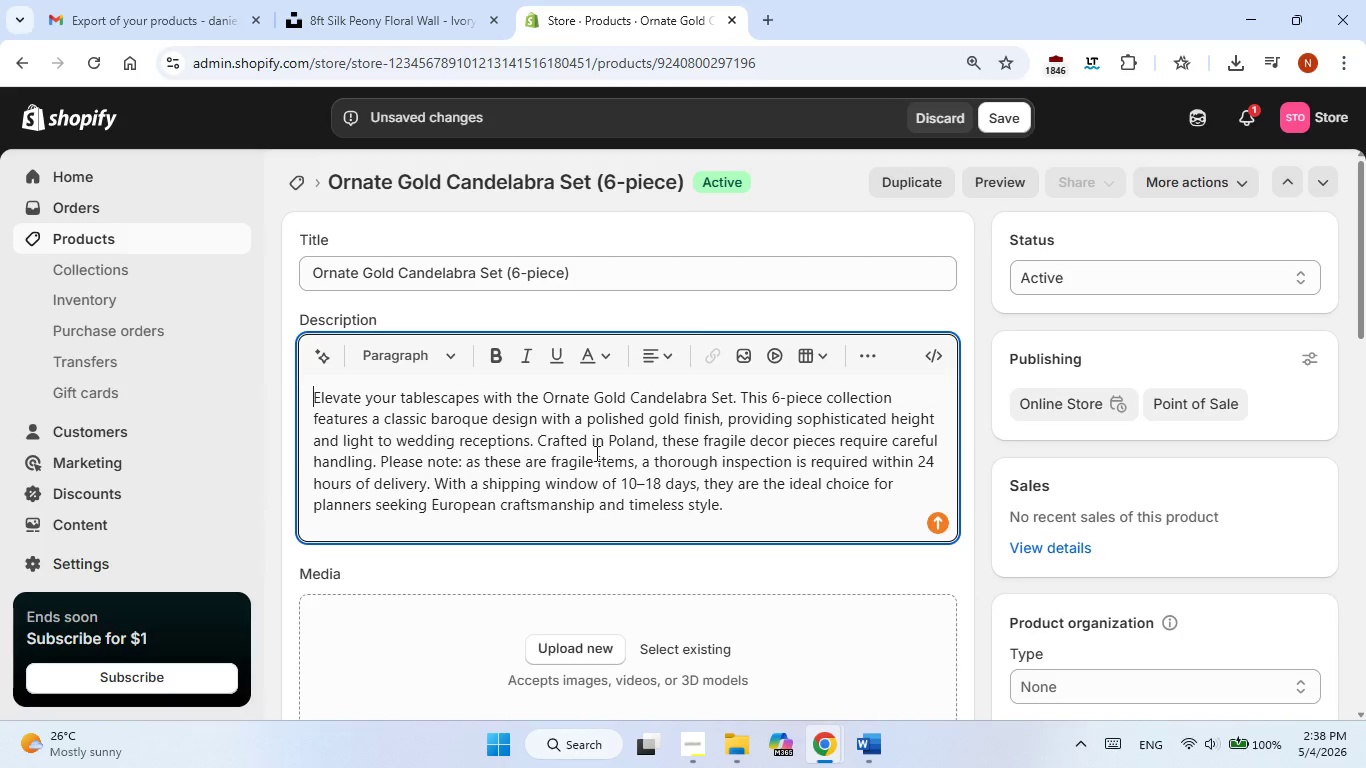 
scroll: coordinate [622, 455], scroll_direction: none, amount: 0.0
 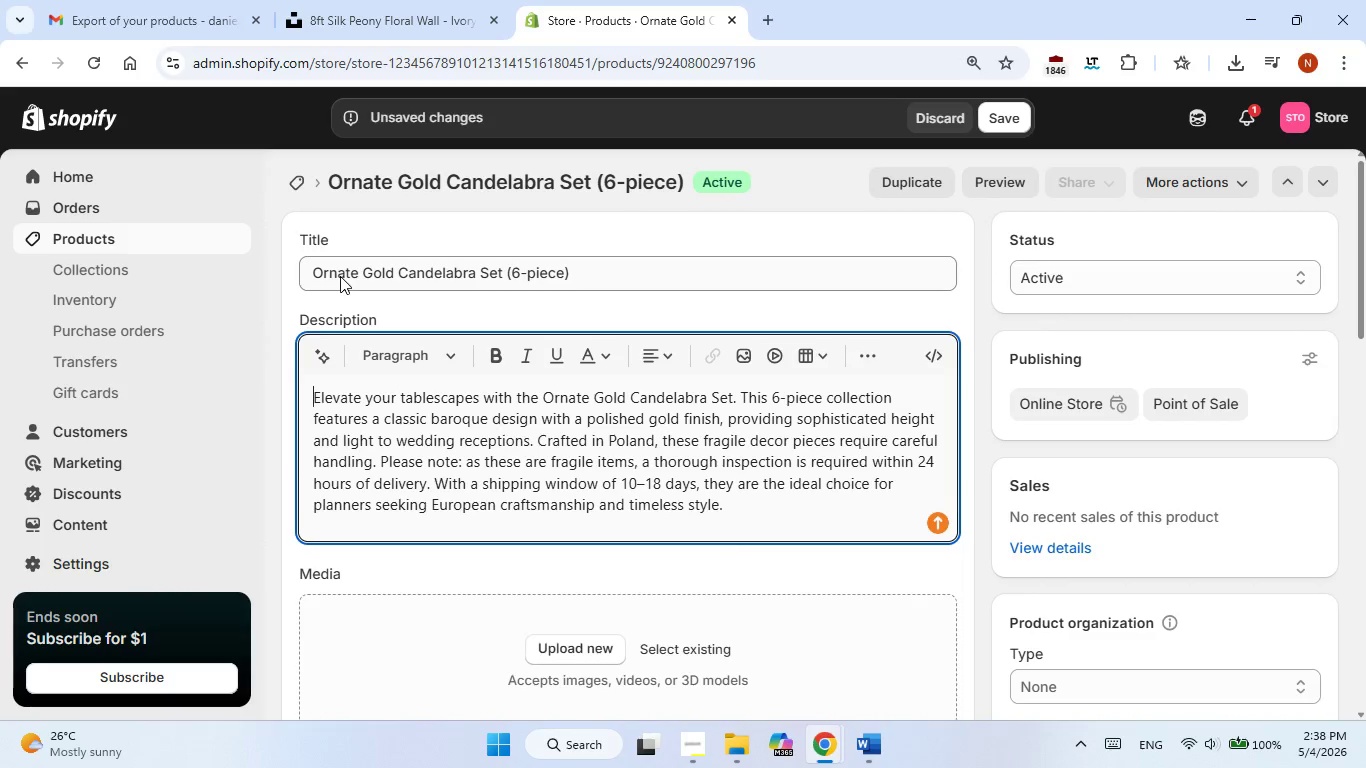 
double_click([340, 276])
 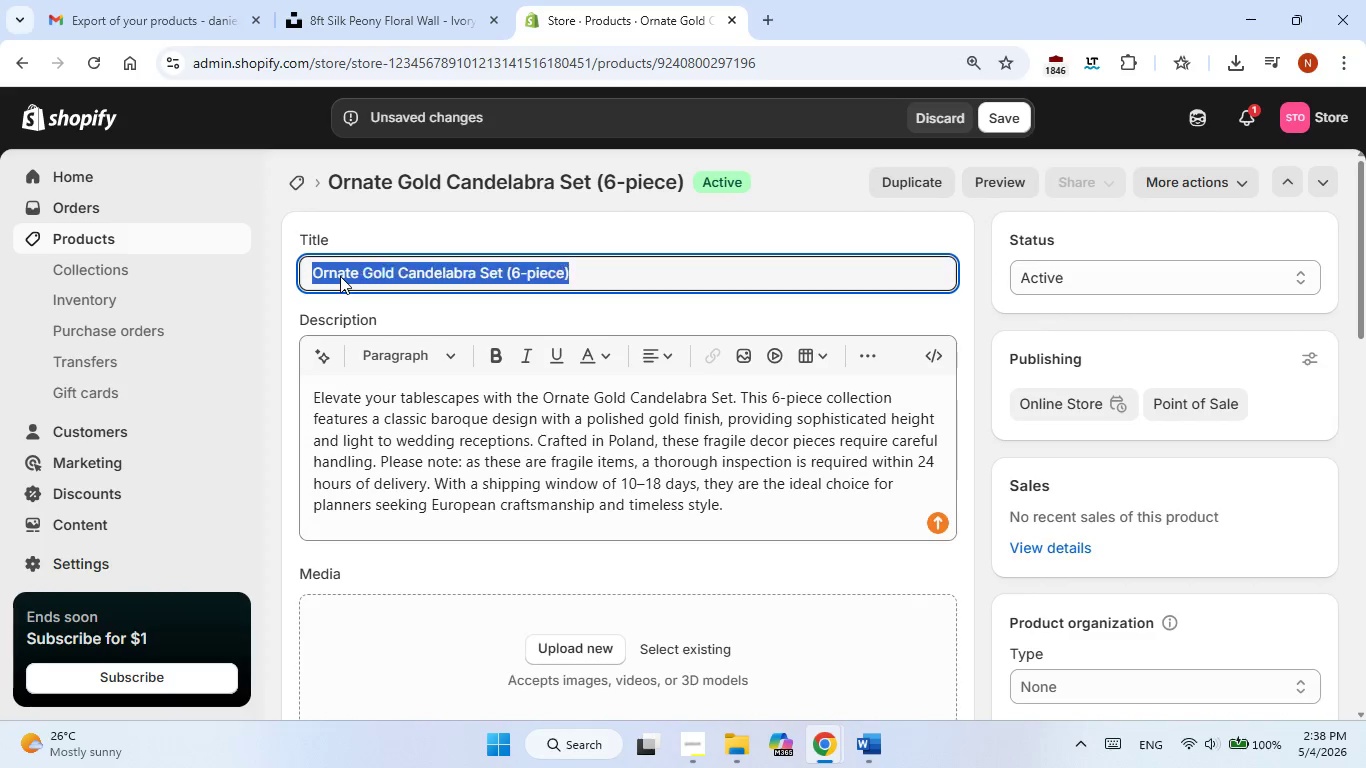 
triple_click([340, 276])
 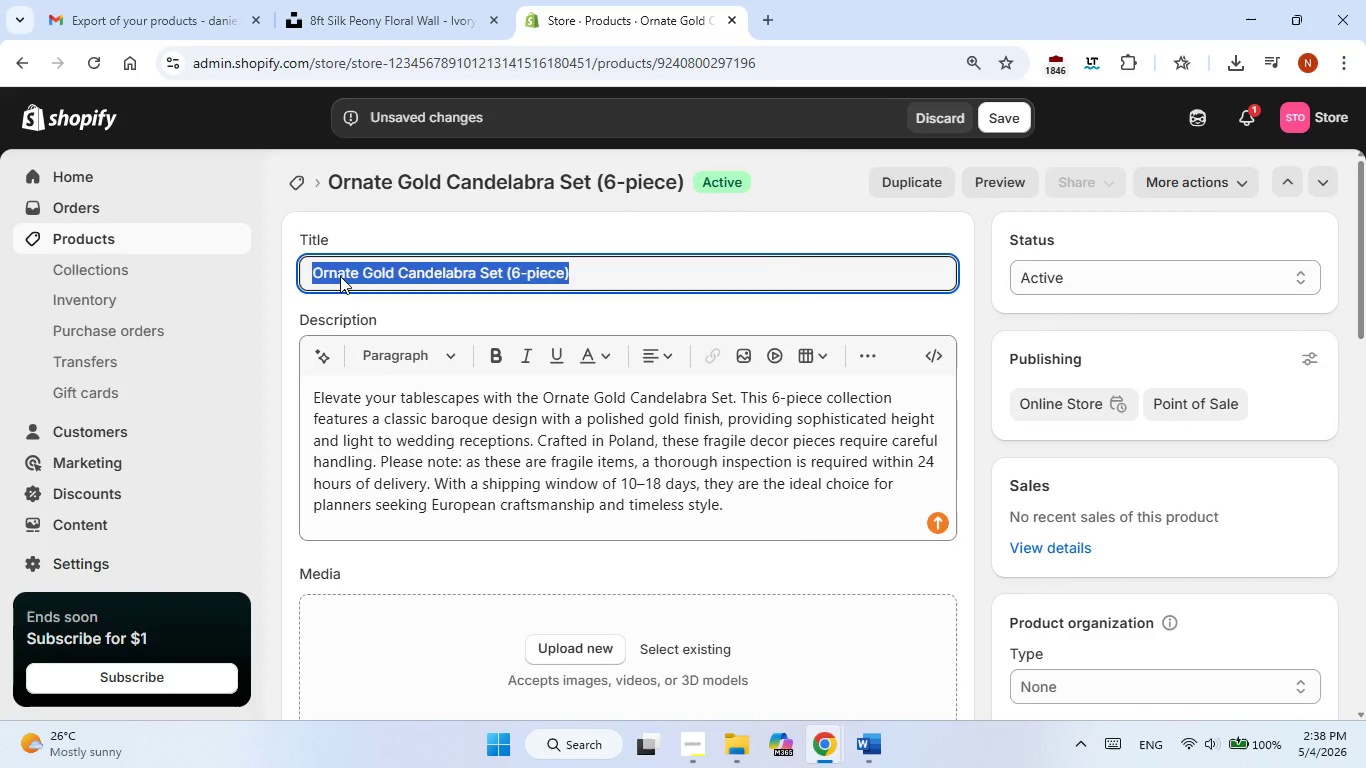 
right_click([340, 276])
 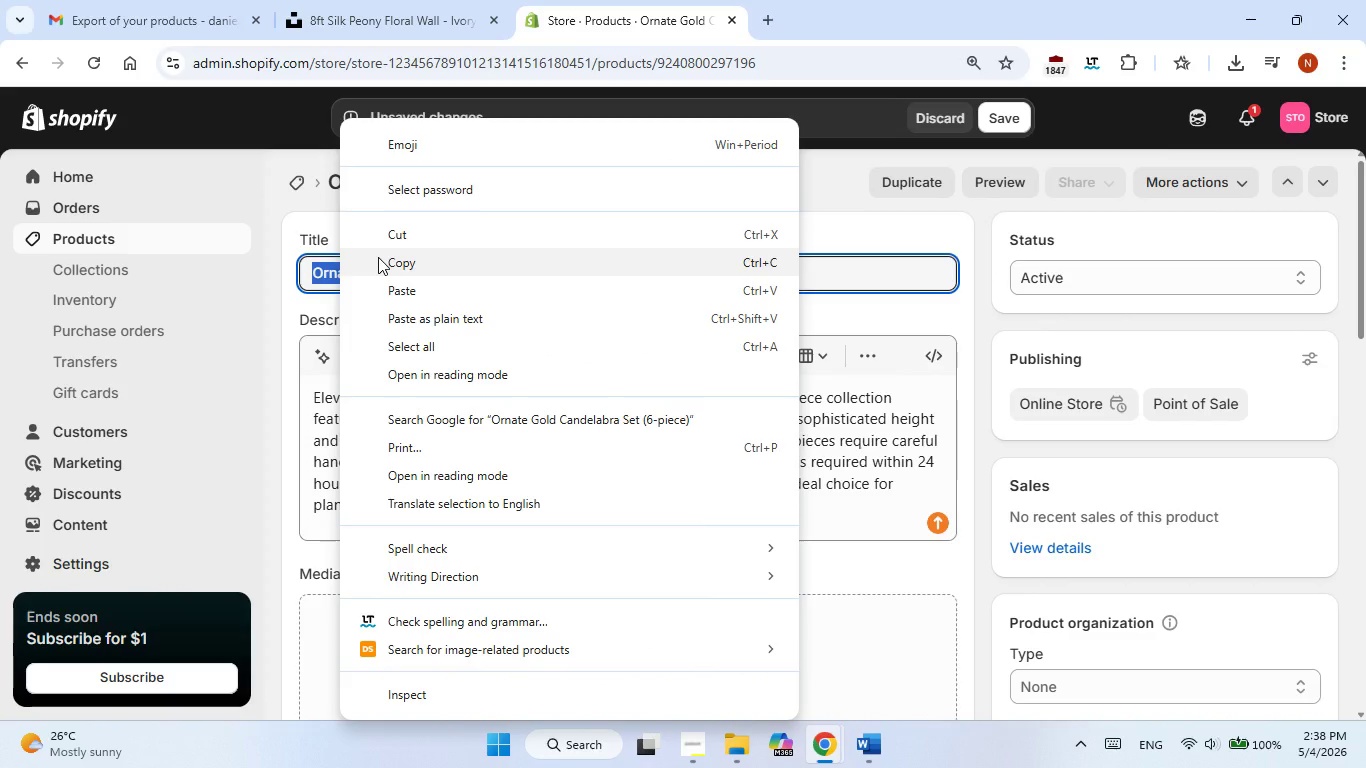 
left_click([378, 257])
 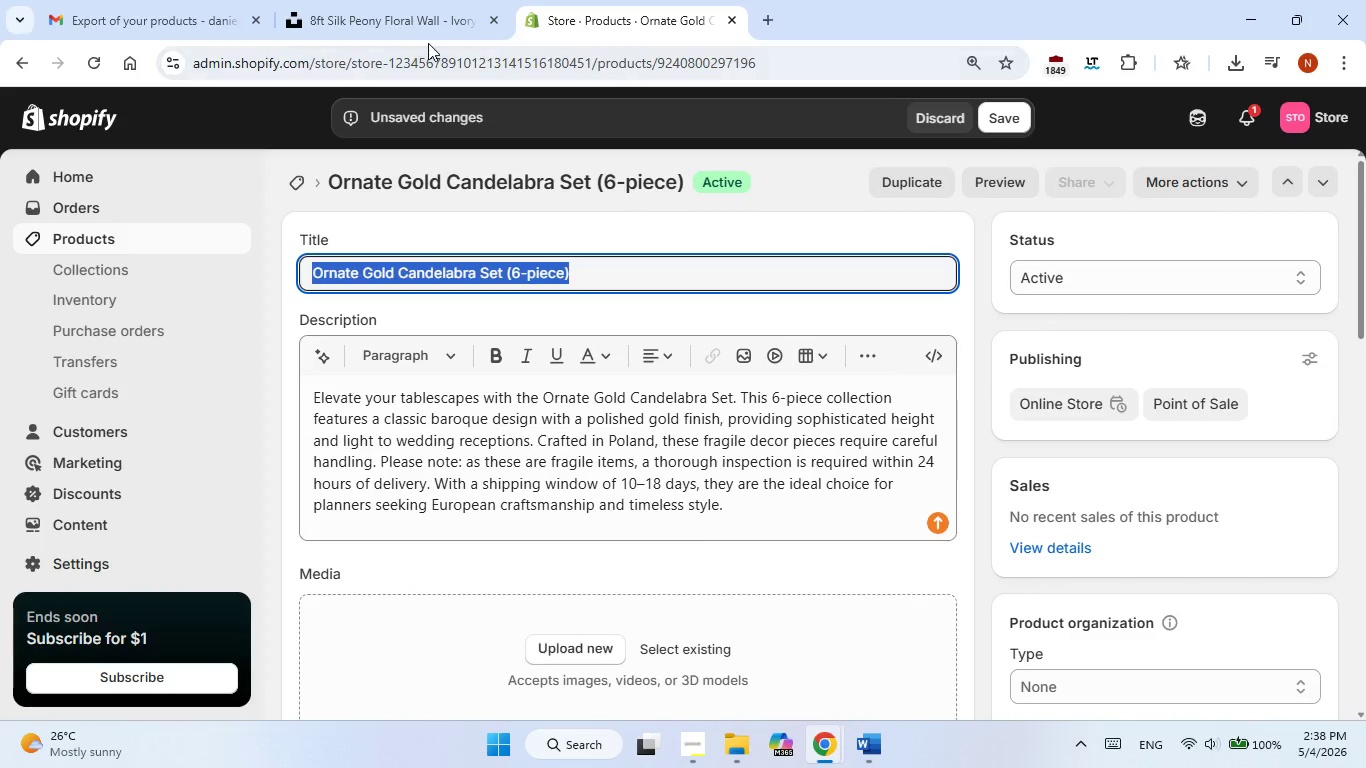 
left_click([423, 21])
 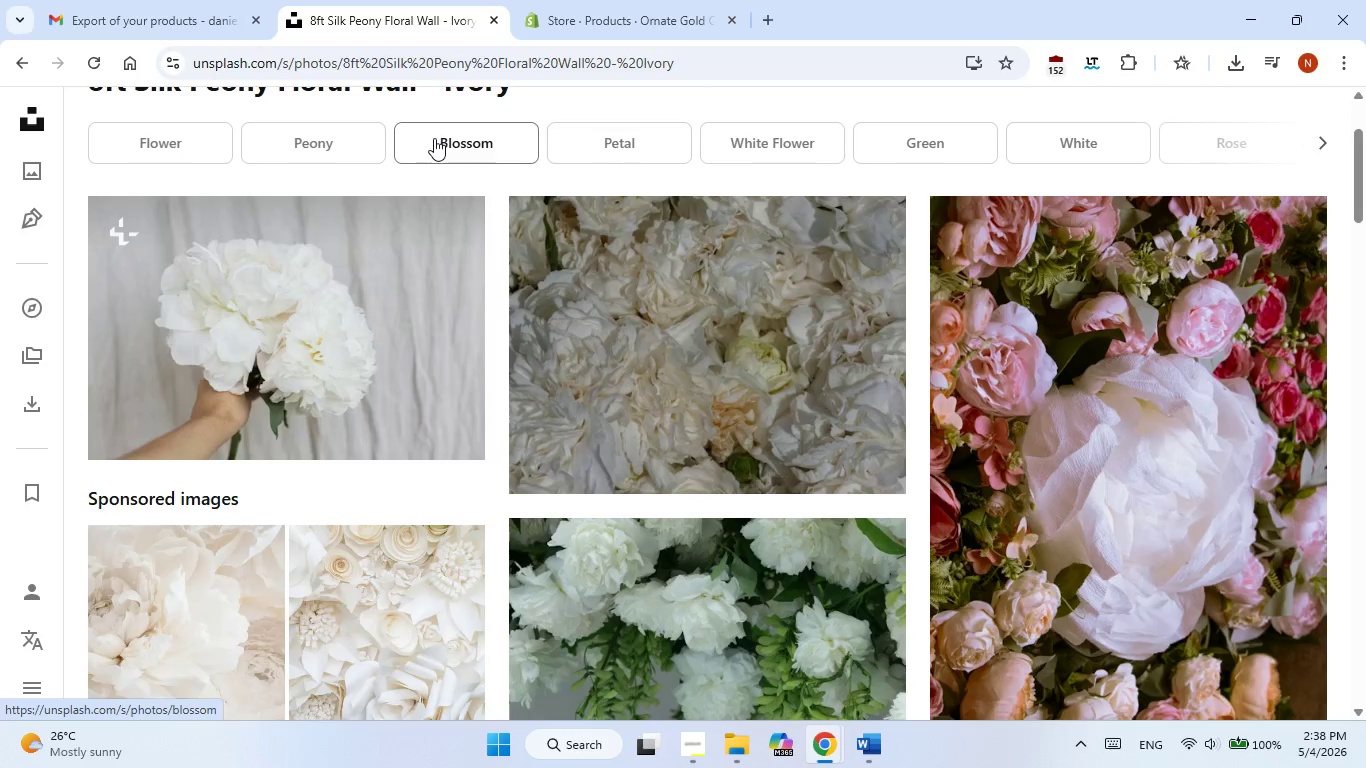 
scroll: coordinate [434, 138], scroll_direction: up, amount: 3.0
 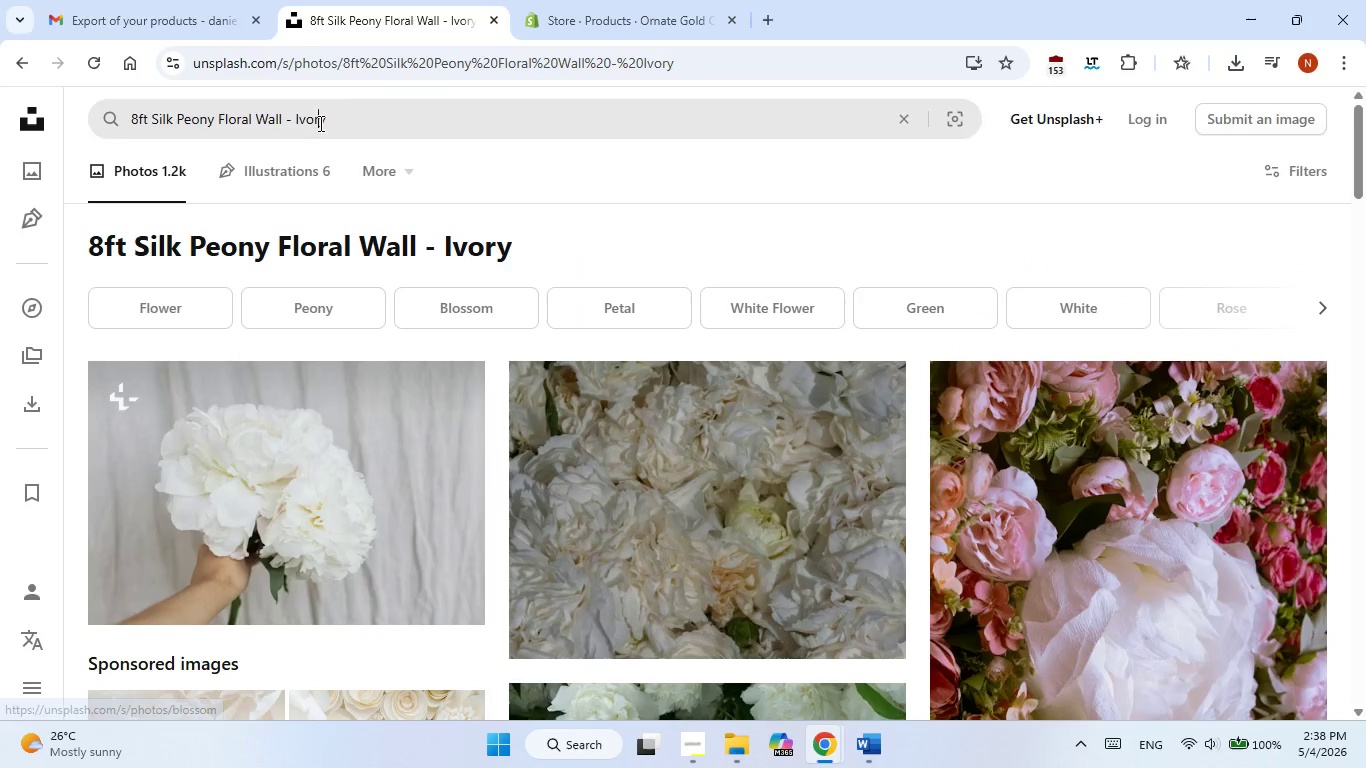 
double_click([319, 123])
 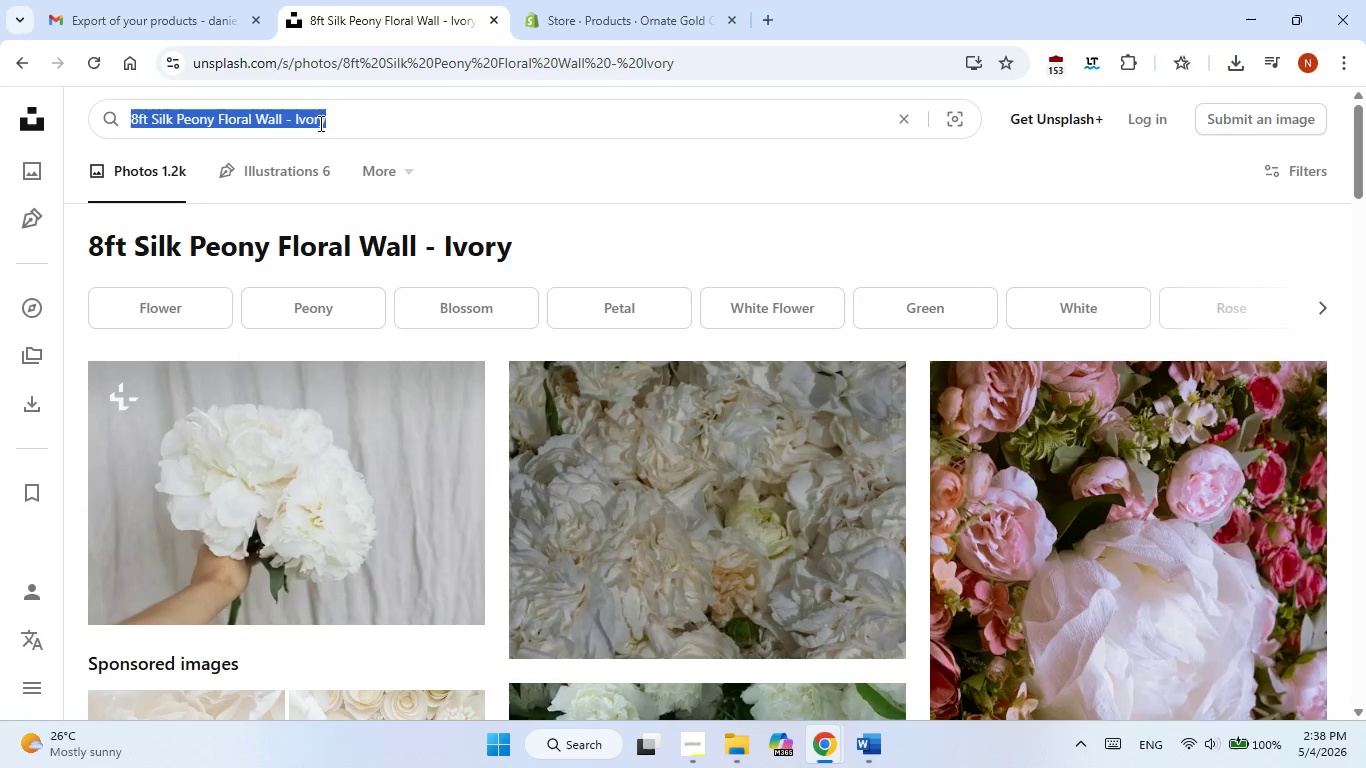 
triple_click([319, 123])
 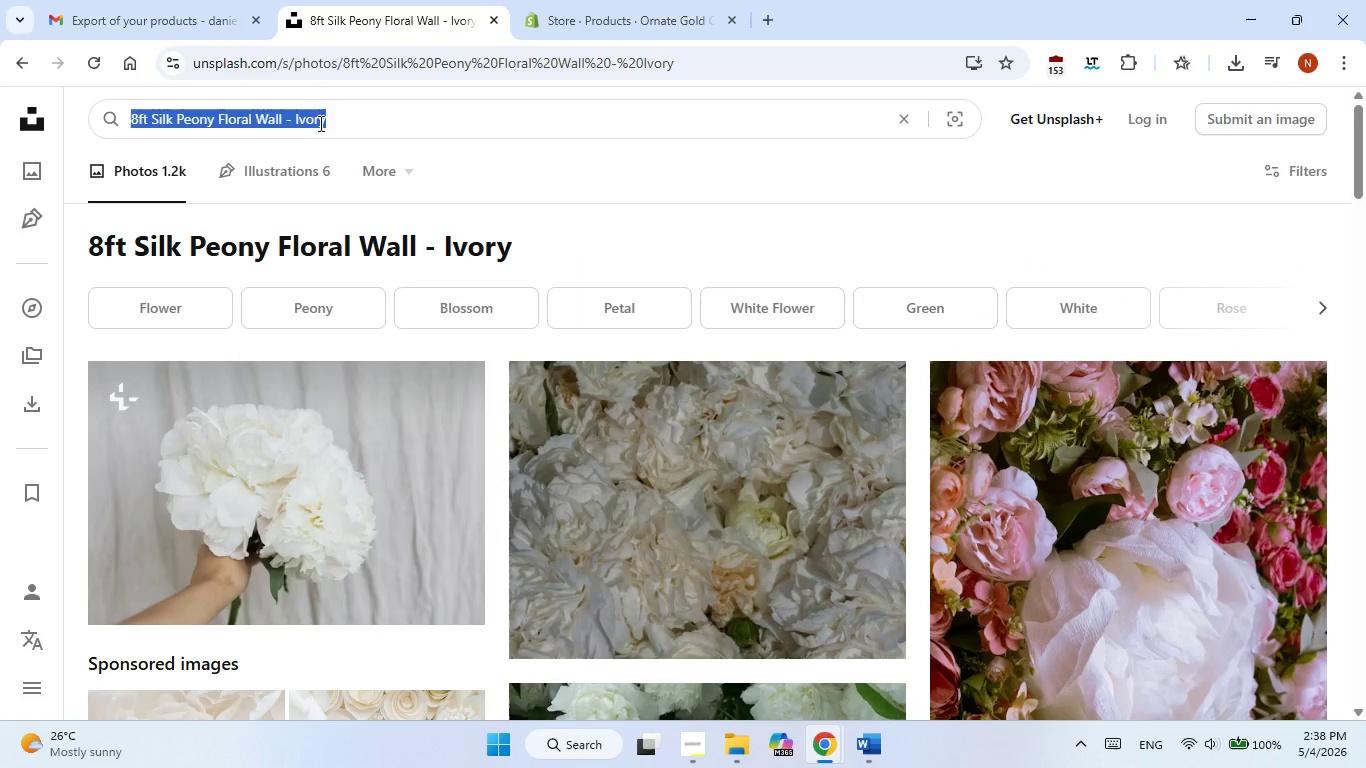 
right_click([319, 123])
 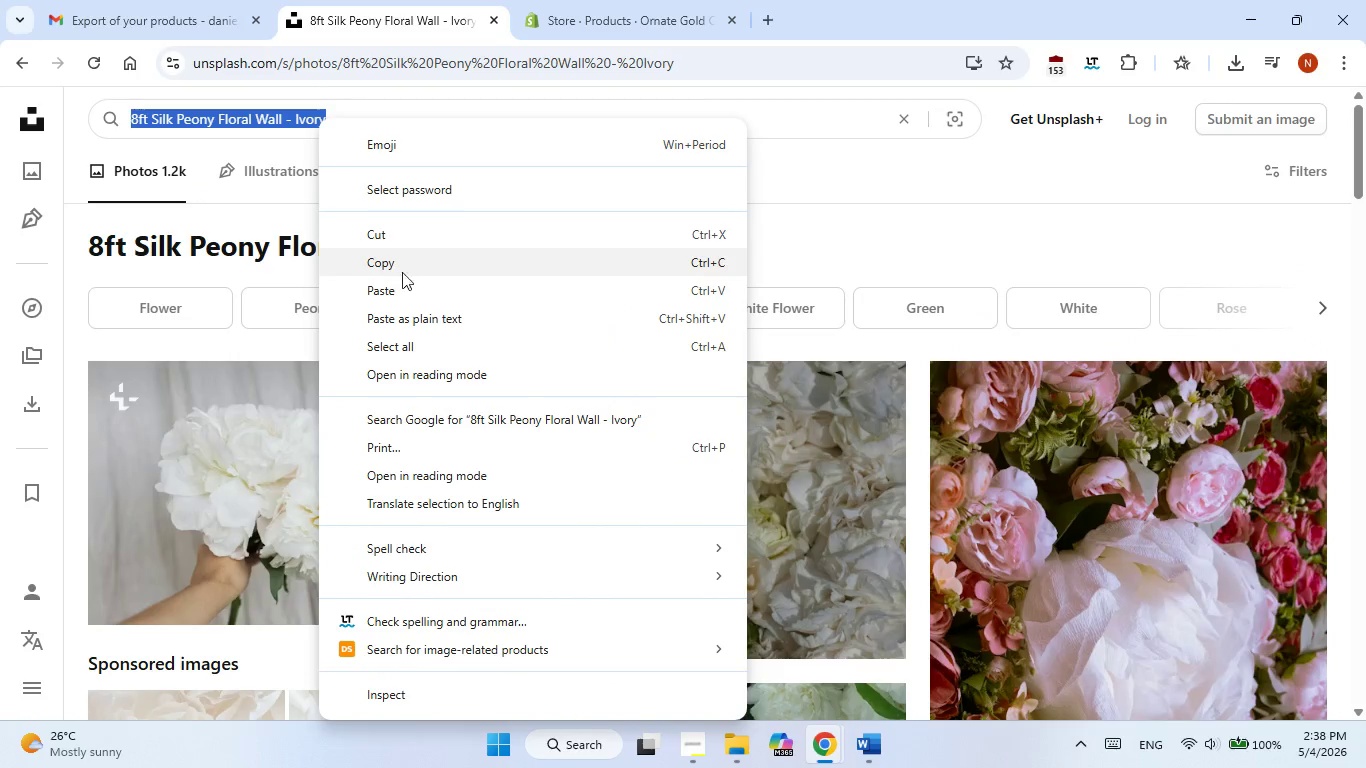 
left_click([400, 291])
 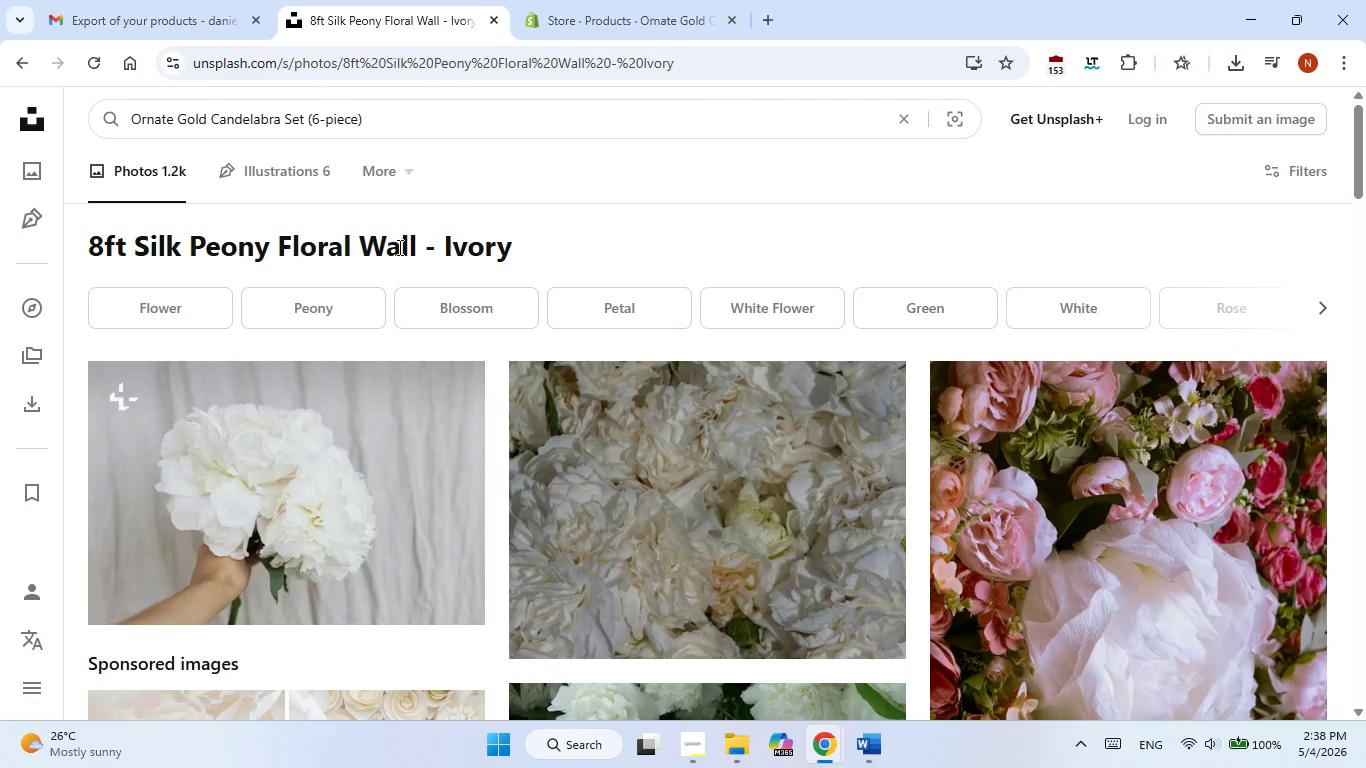 
key(NumpadEnter)
 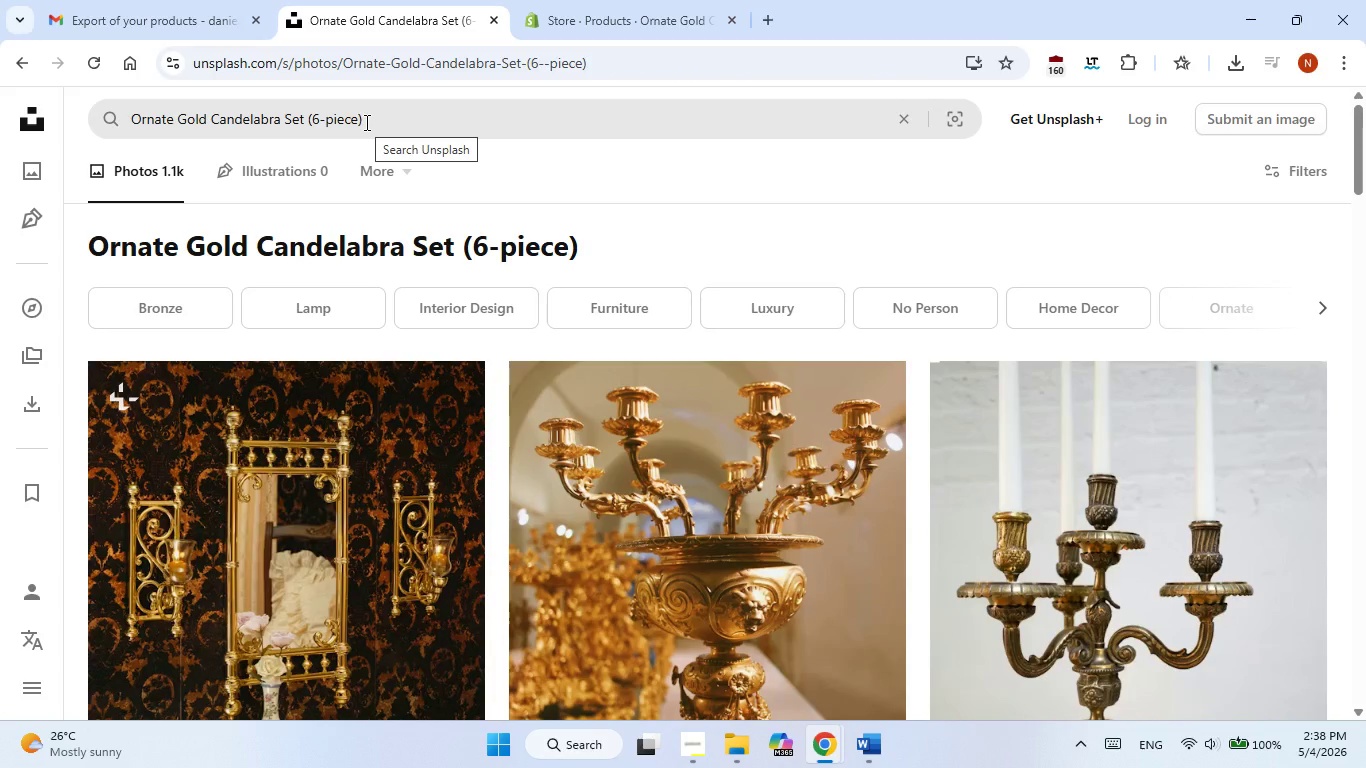 
wait(6.47)
 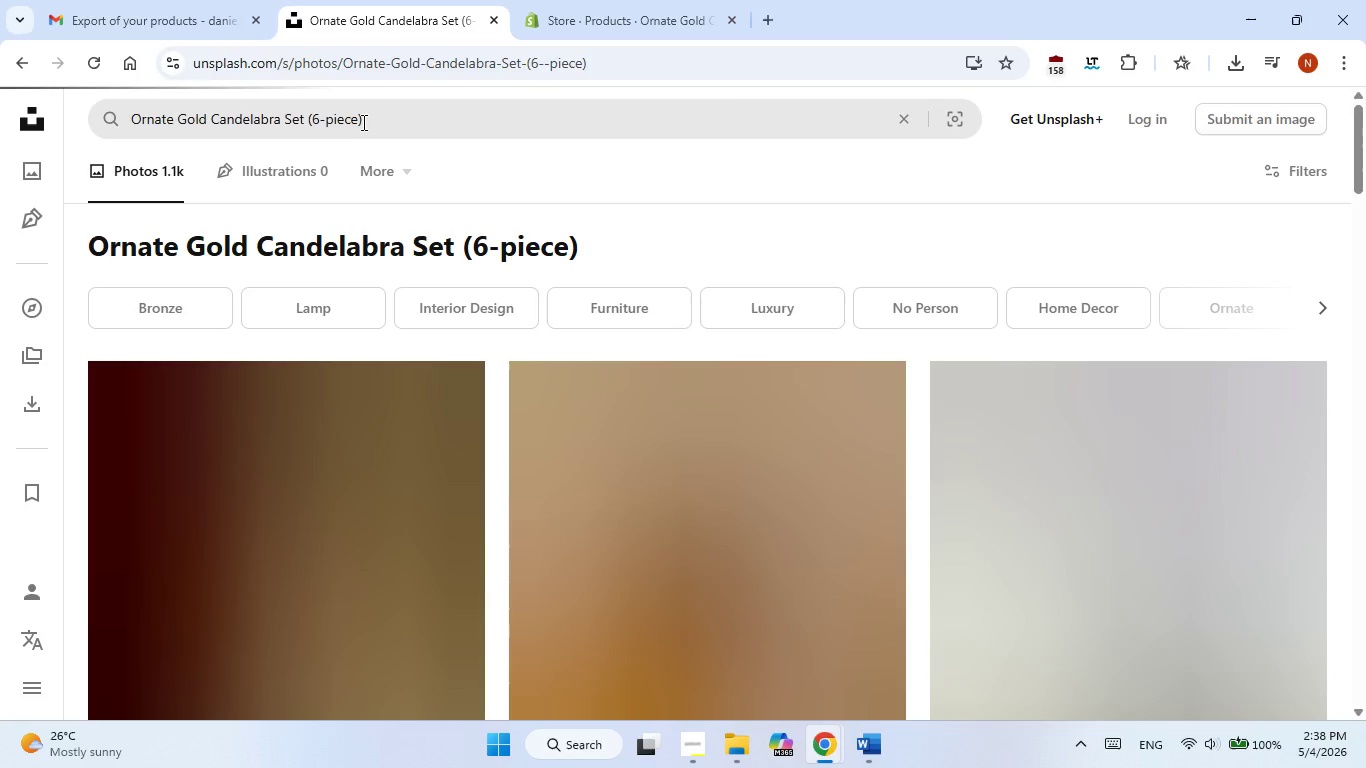 
scroll: coordinate [587, 320], scroll_direction: down, amount: 1.0
 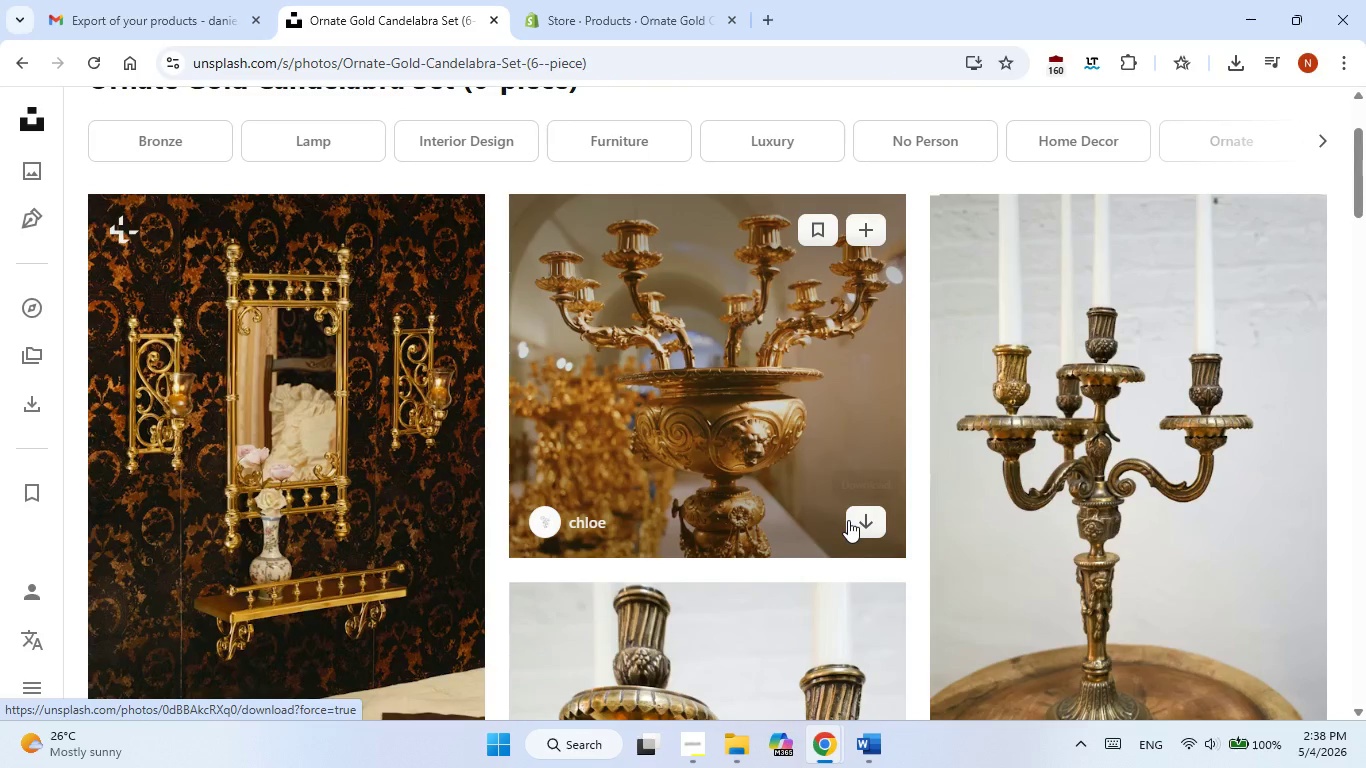 
left_click([862, 525])
 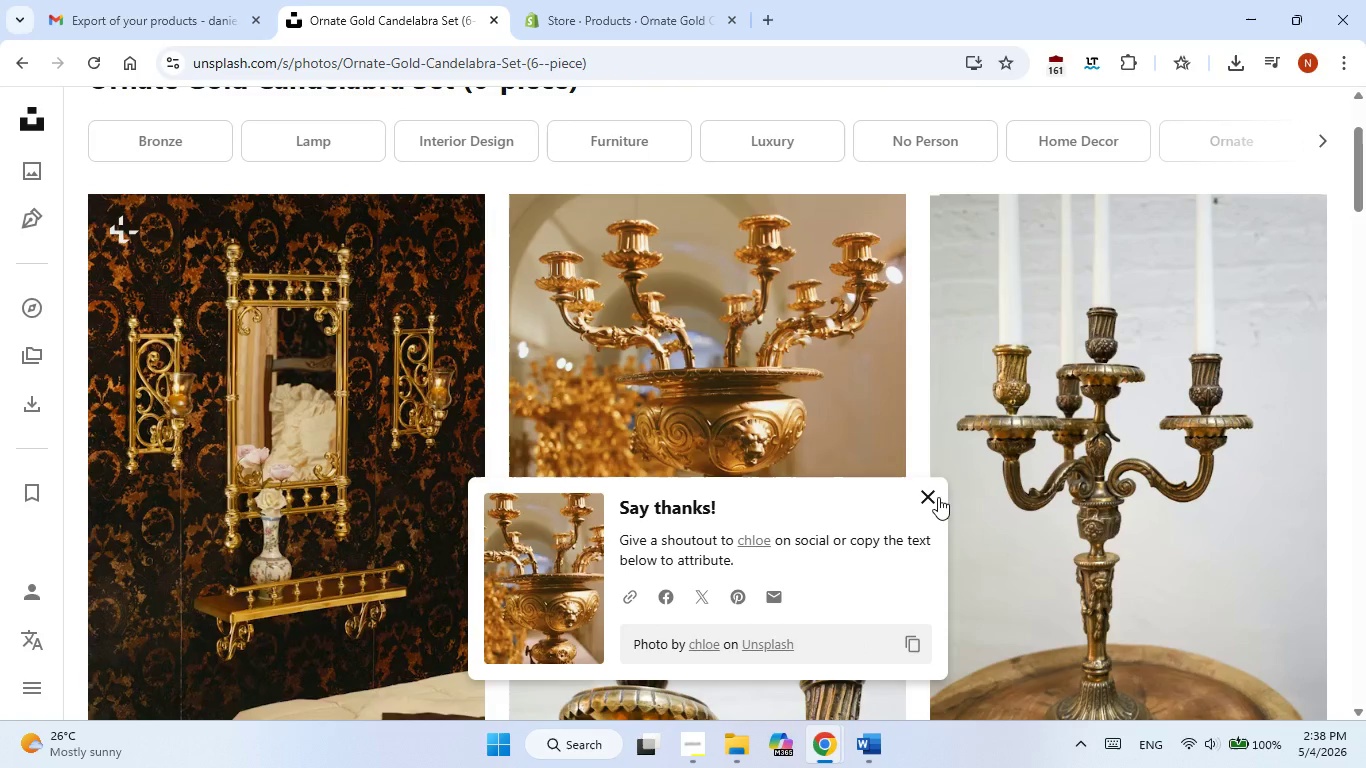 
left_click([932, 496])
 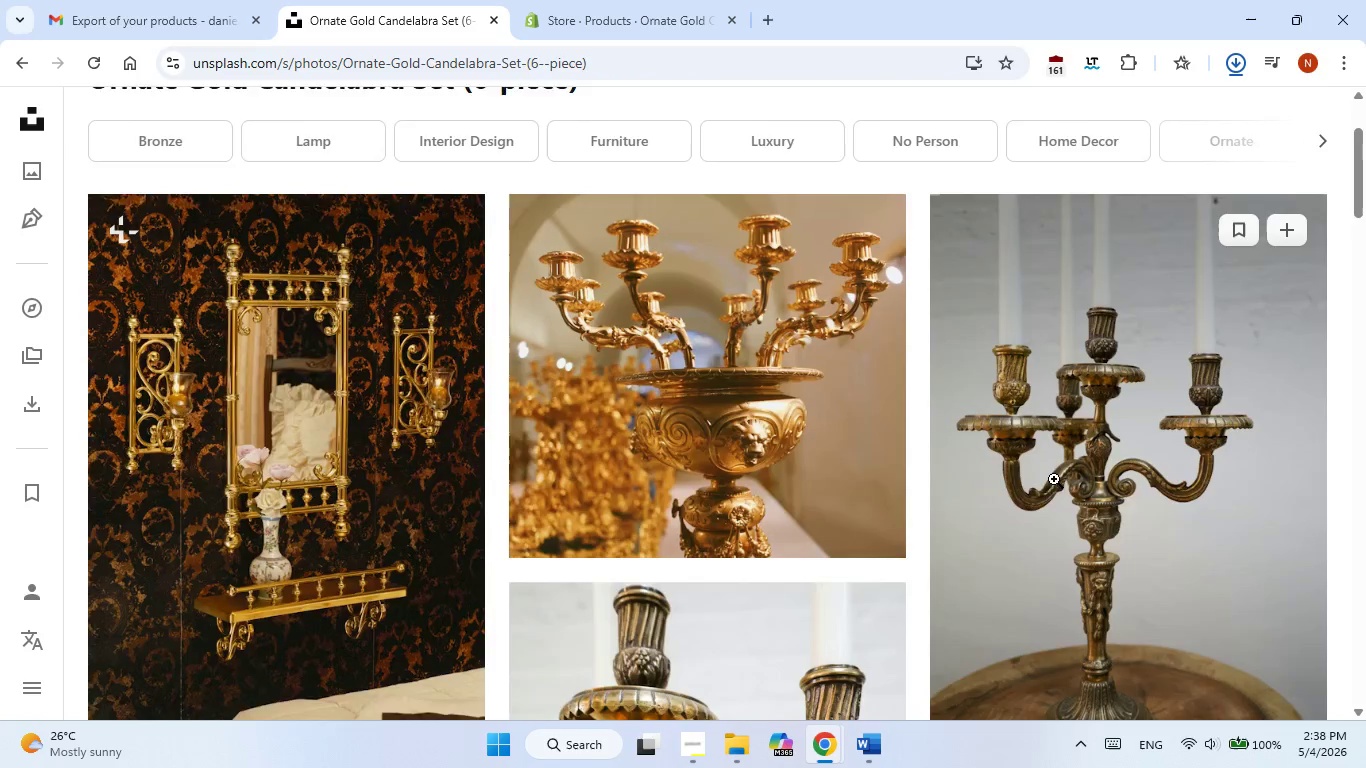 
scroll: coordinate [1057, 479], scroll_direction: down, amount: 2.0
 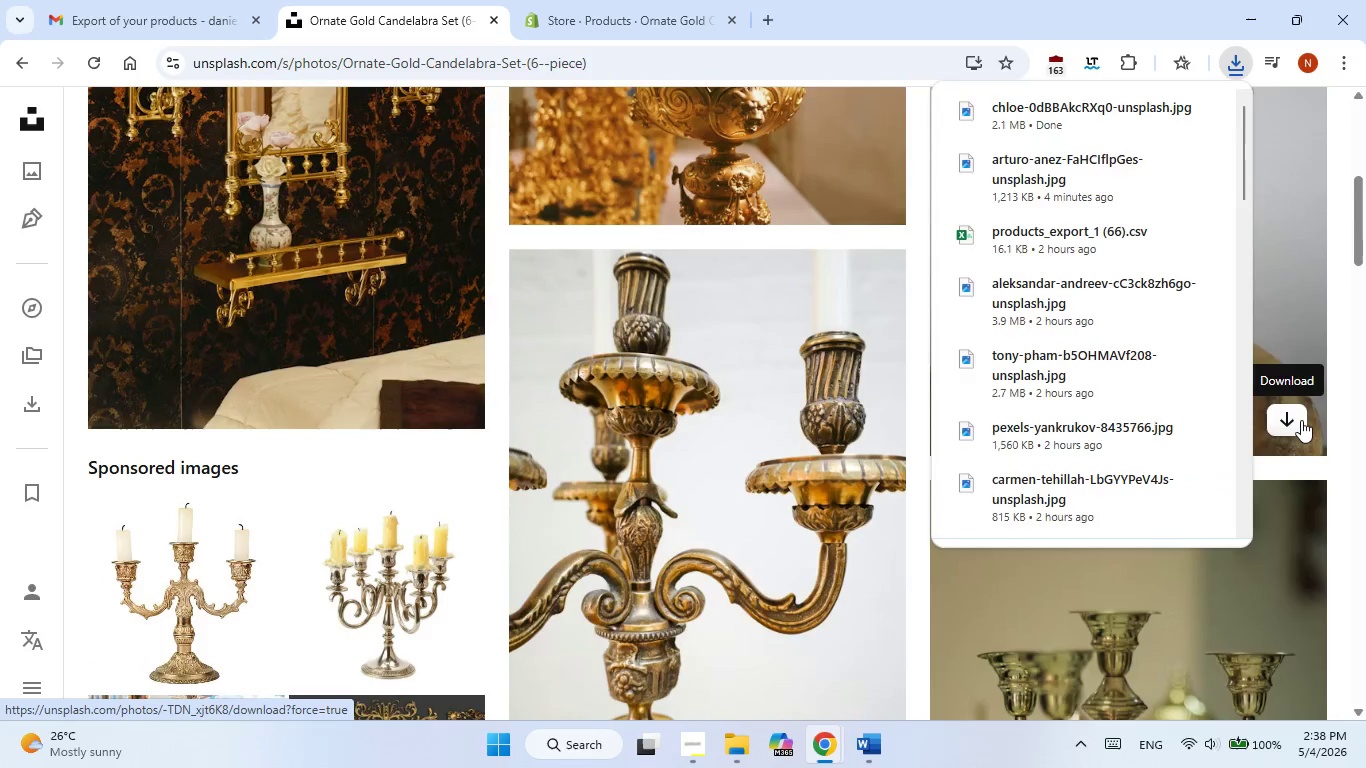 
left_click([1301, 420])
 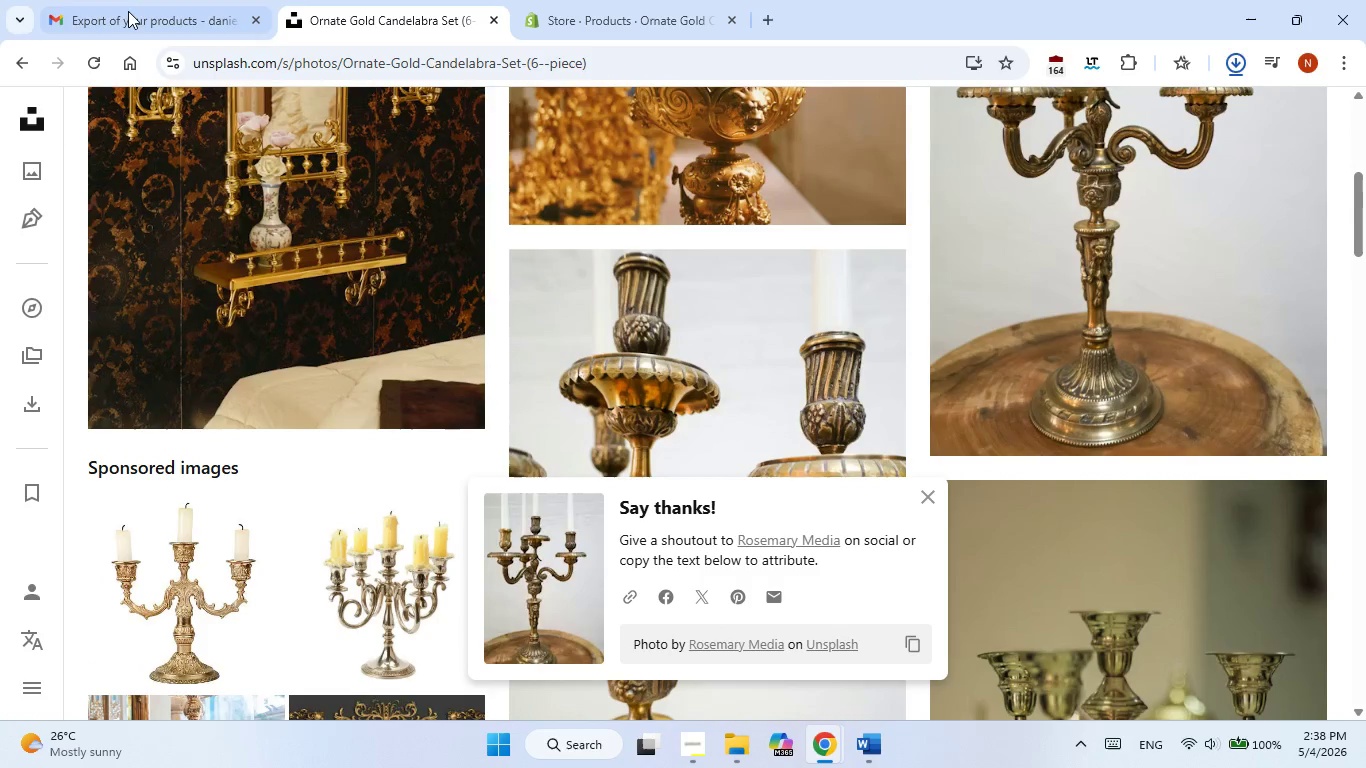 
left_click([557, 0])
 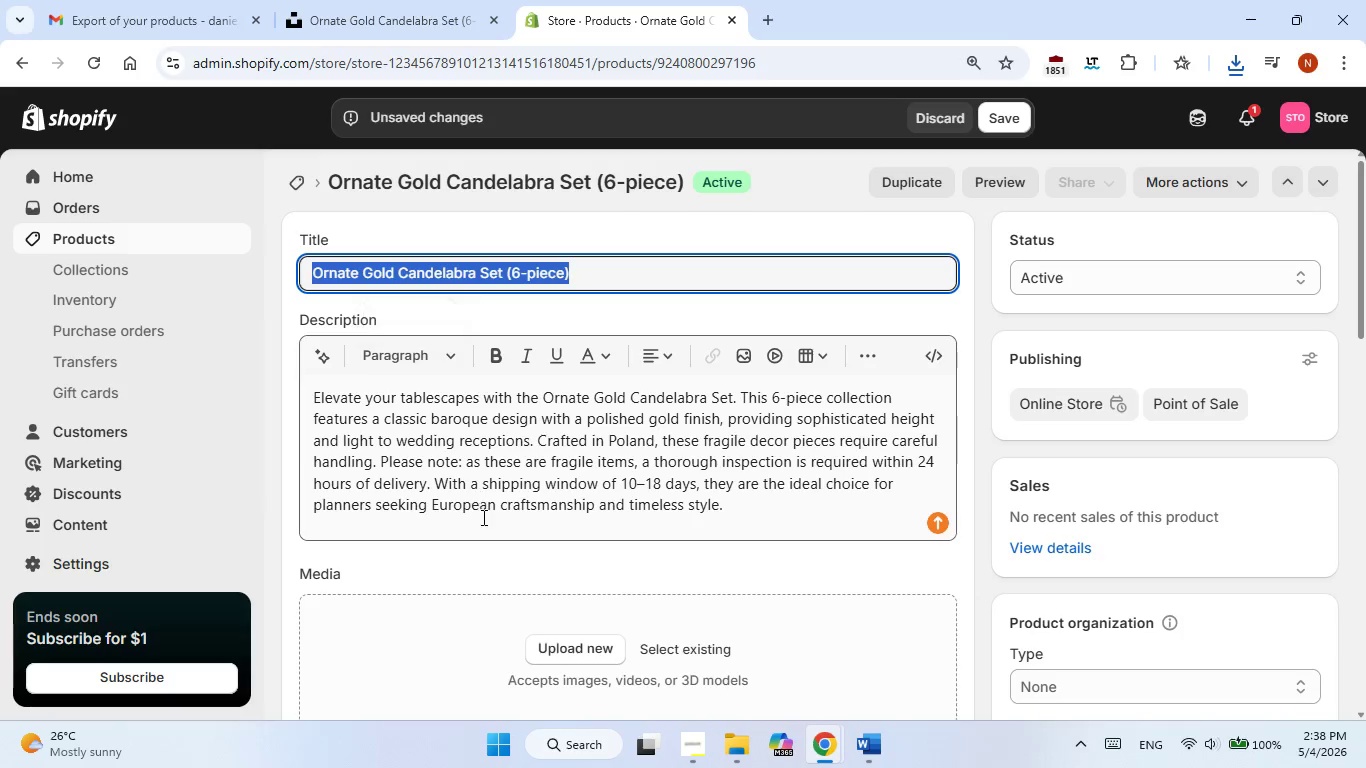 
left_click([486, 555])
 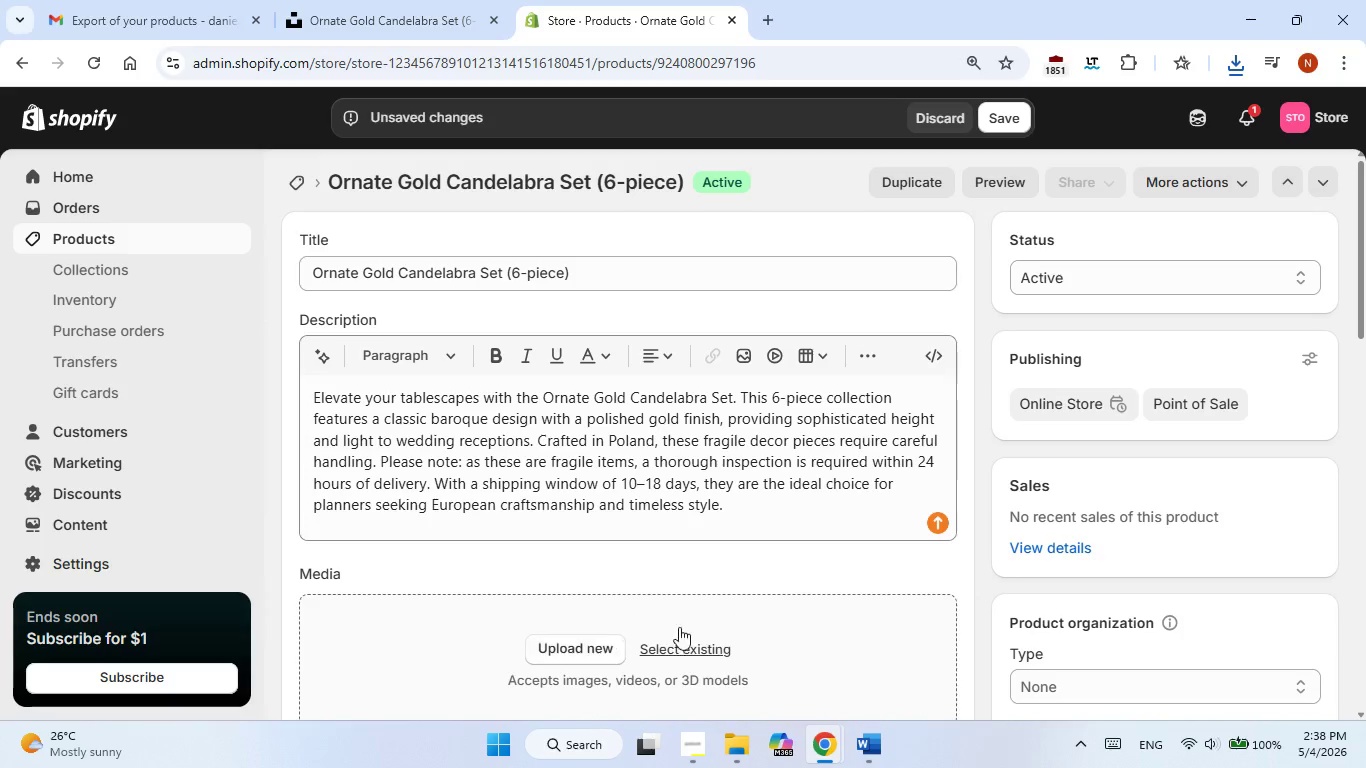 
scroll: coordinate [682, 611], scroll_direction: down, amount: 1.0
 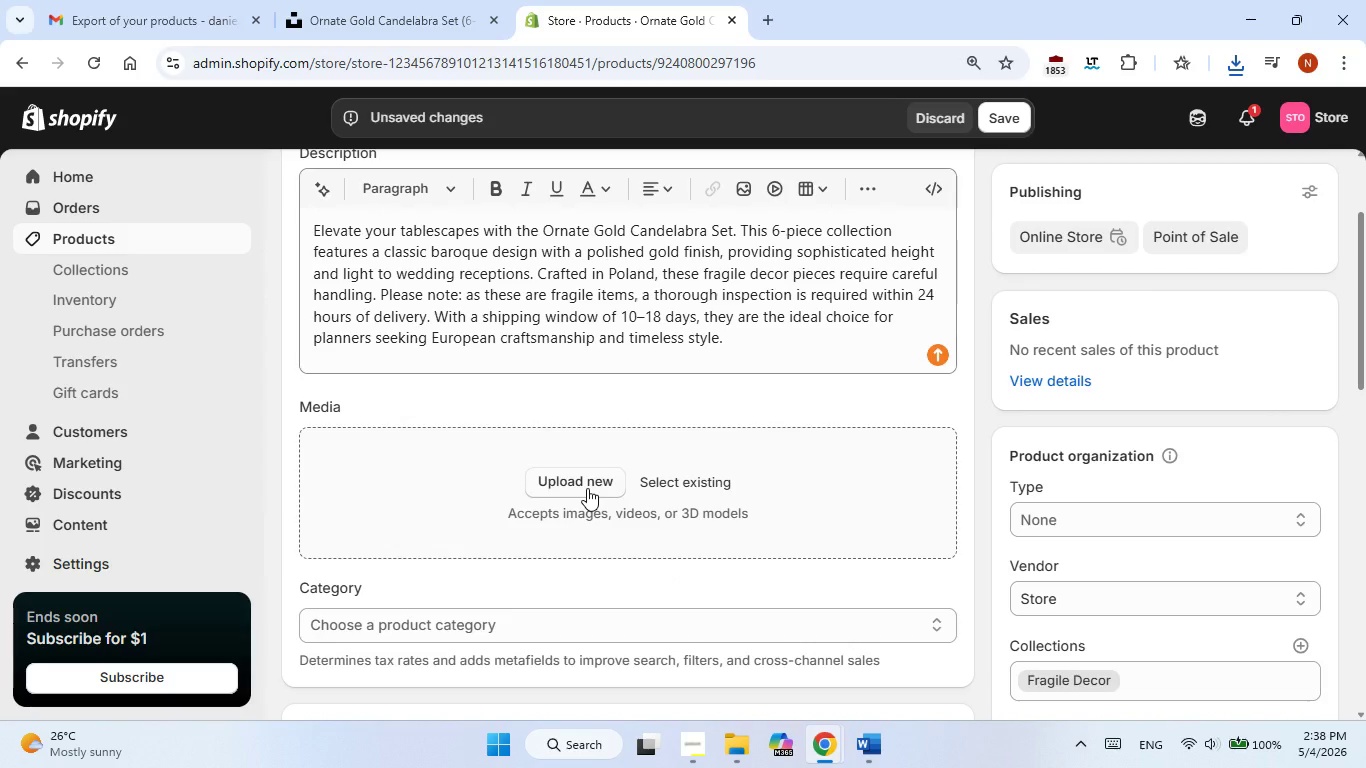 
left_click([587, 488])
 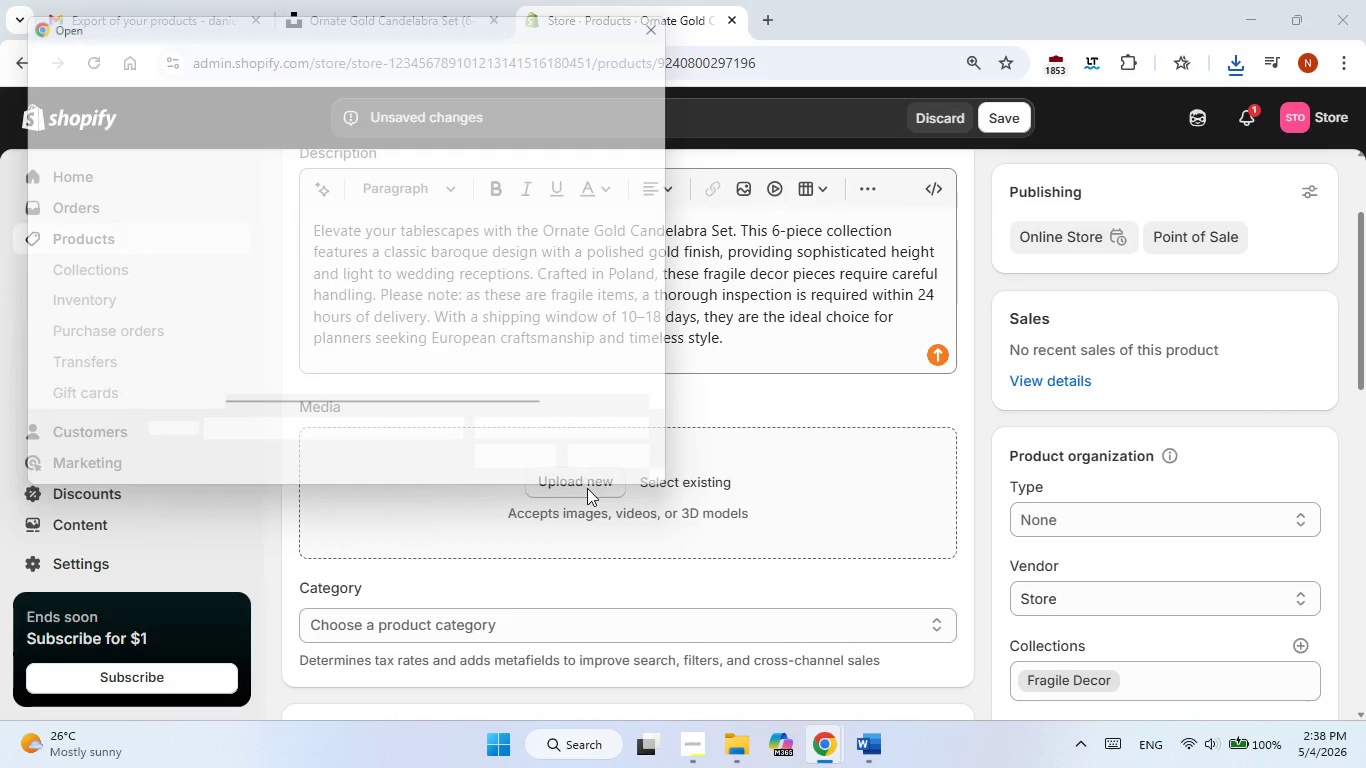 
mouse_move([556, 481])
 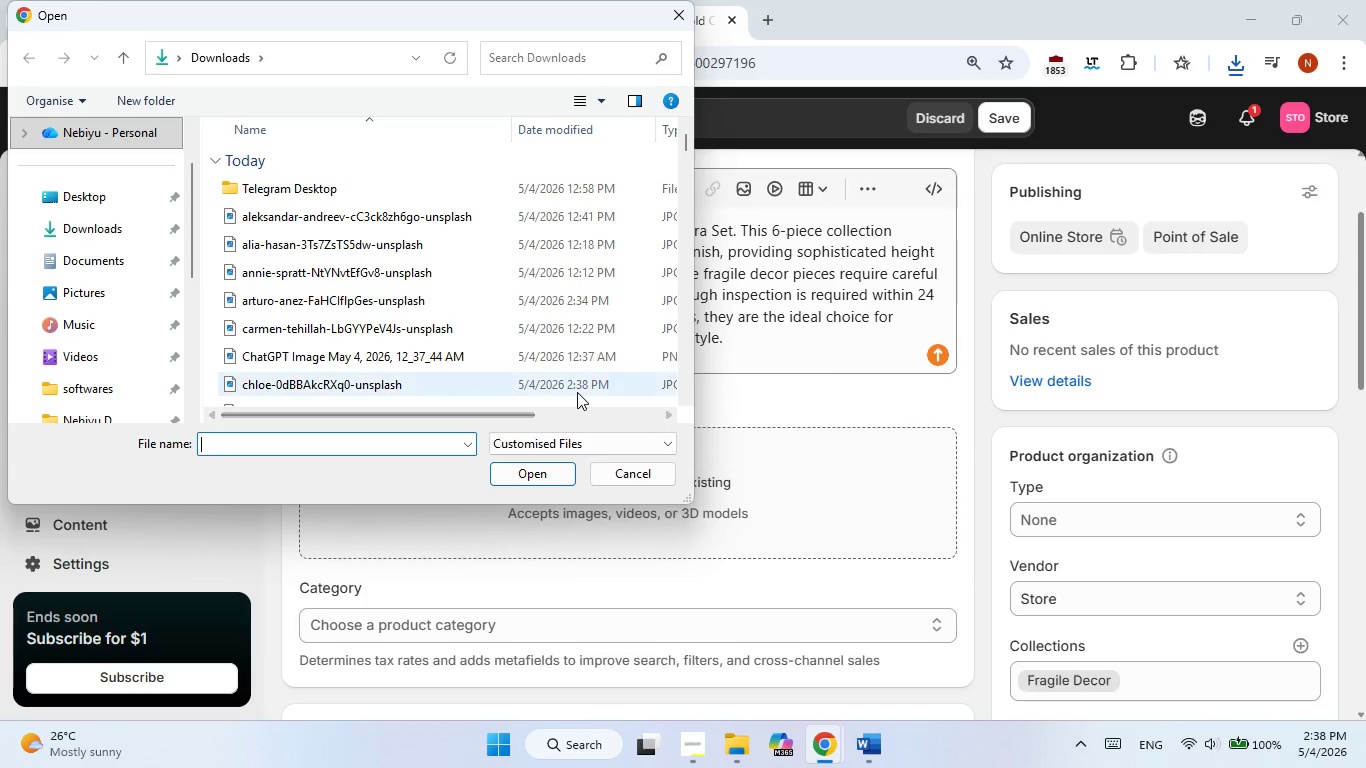 
double_click([577, 392])
 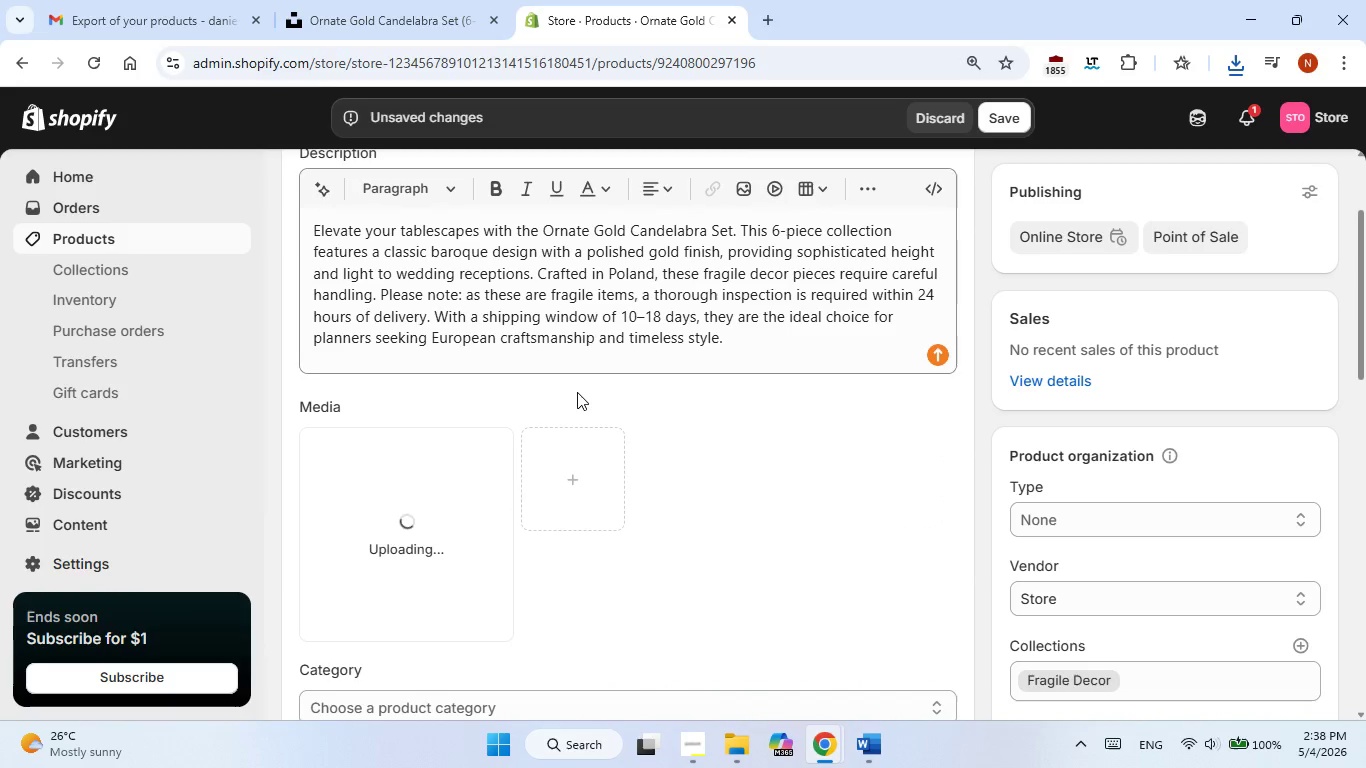 
scroll: coordinate [586, 416], scroll_direction: down, amount: 1.0
 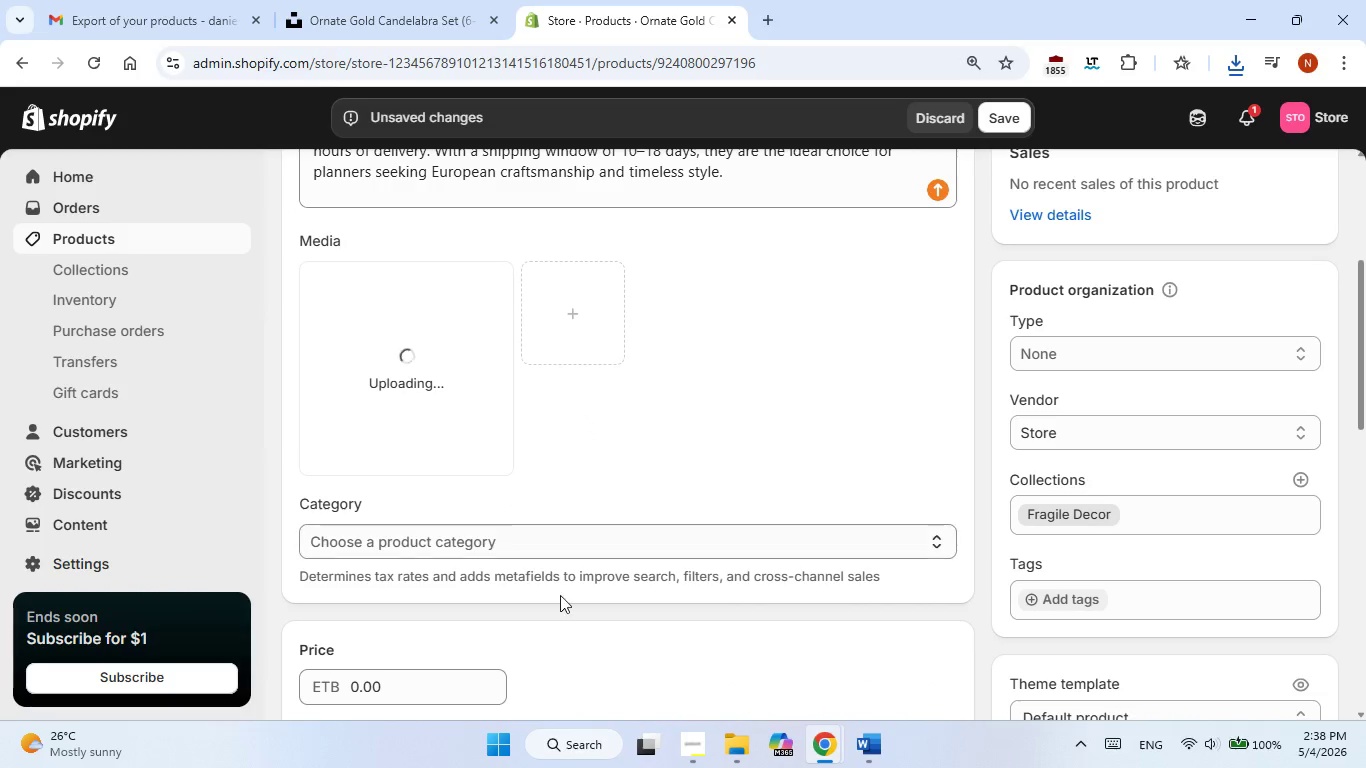 
left_click([423, 679])
 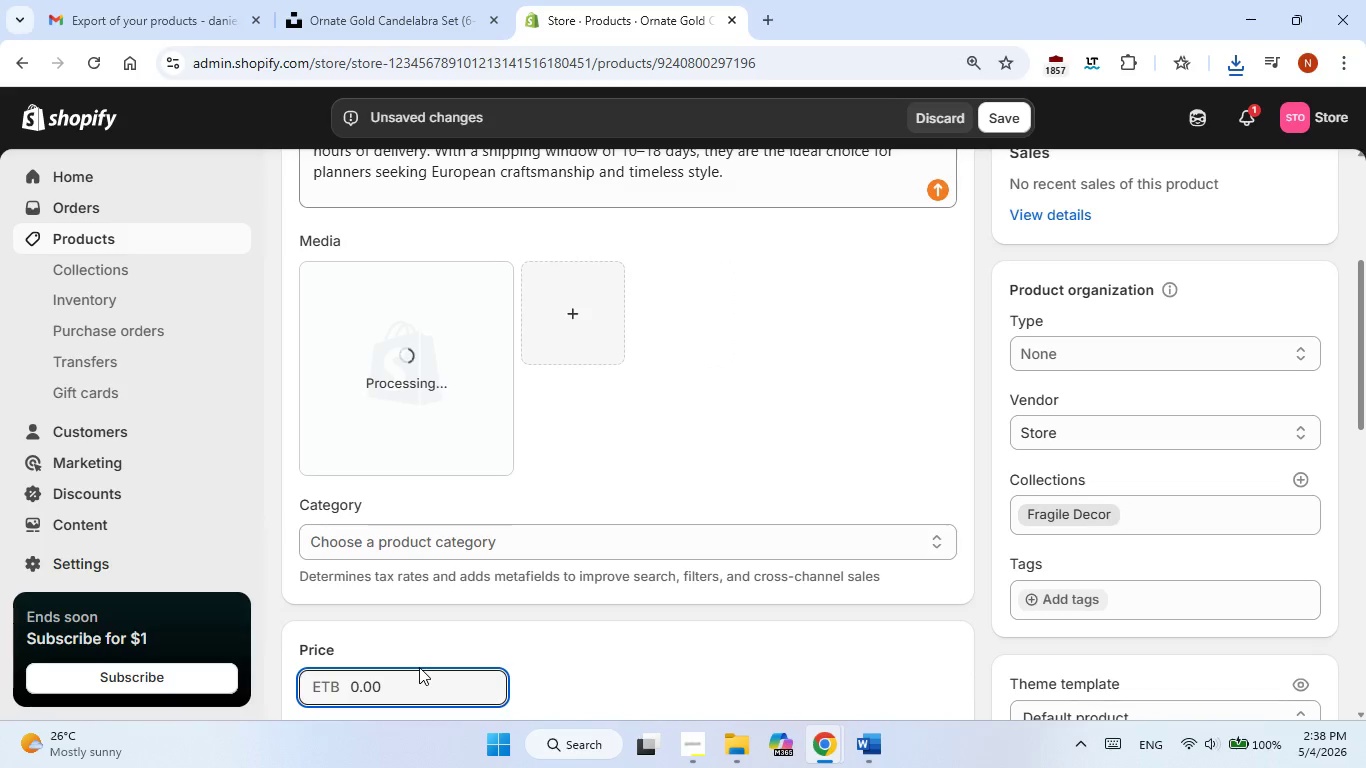 
wait(11.24)
 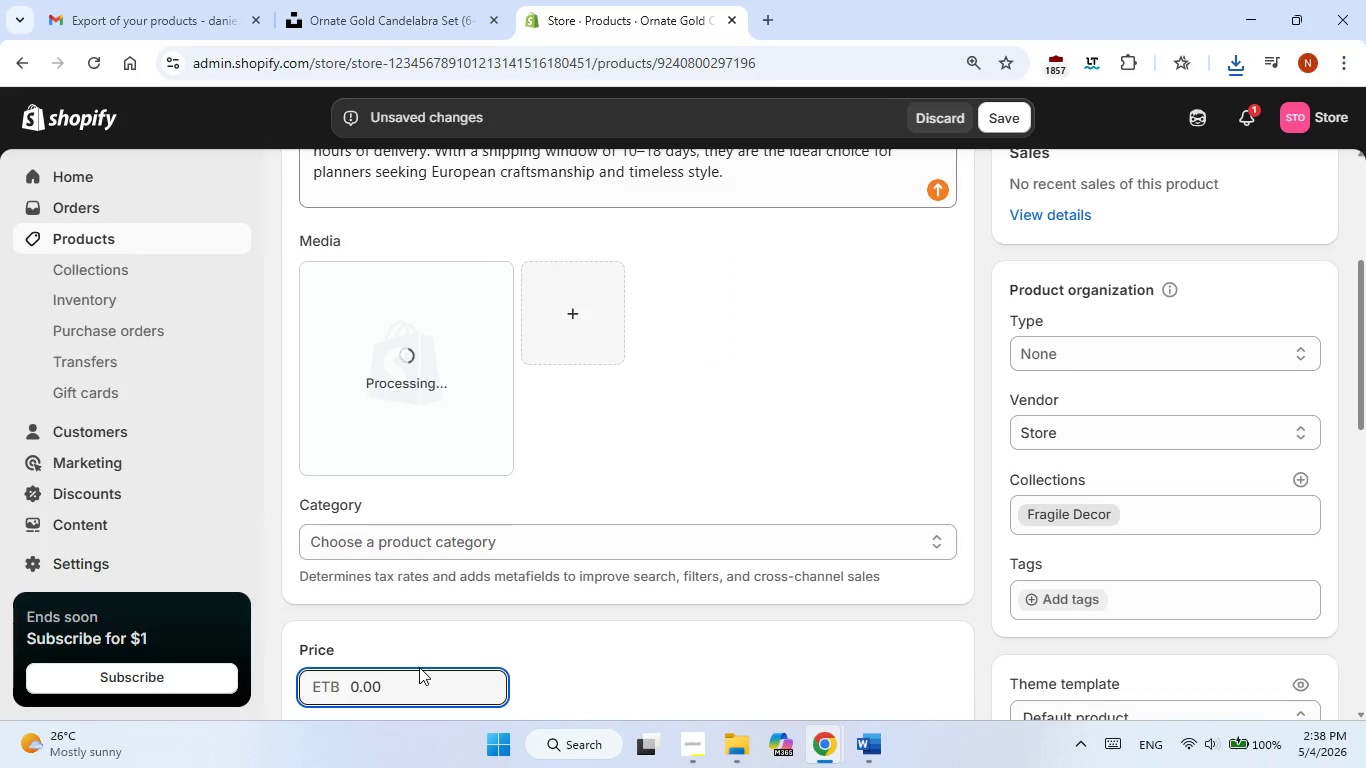 
key(Numpad2)
 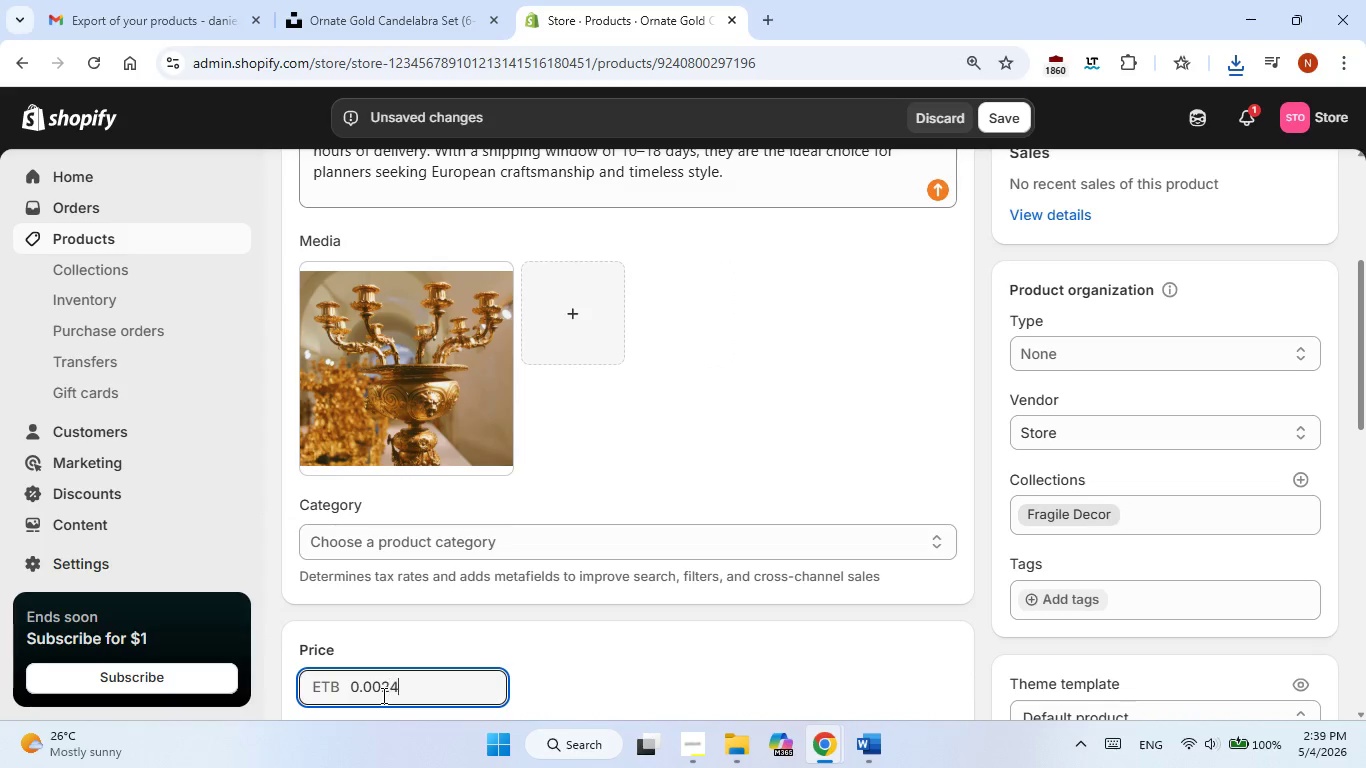 
key(Numpad4)
 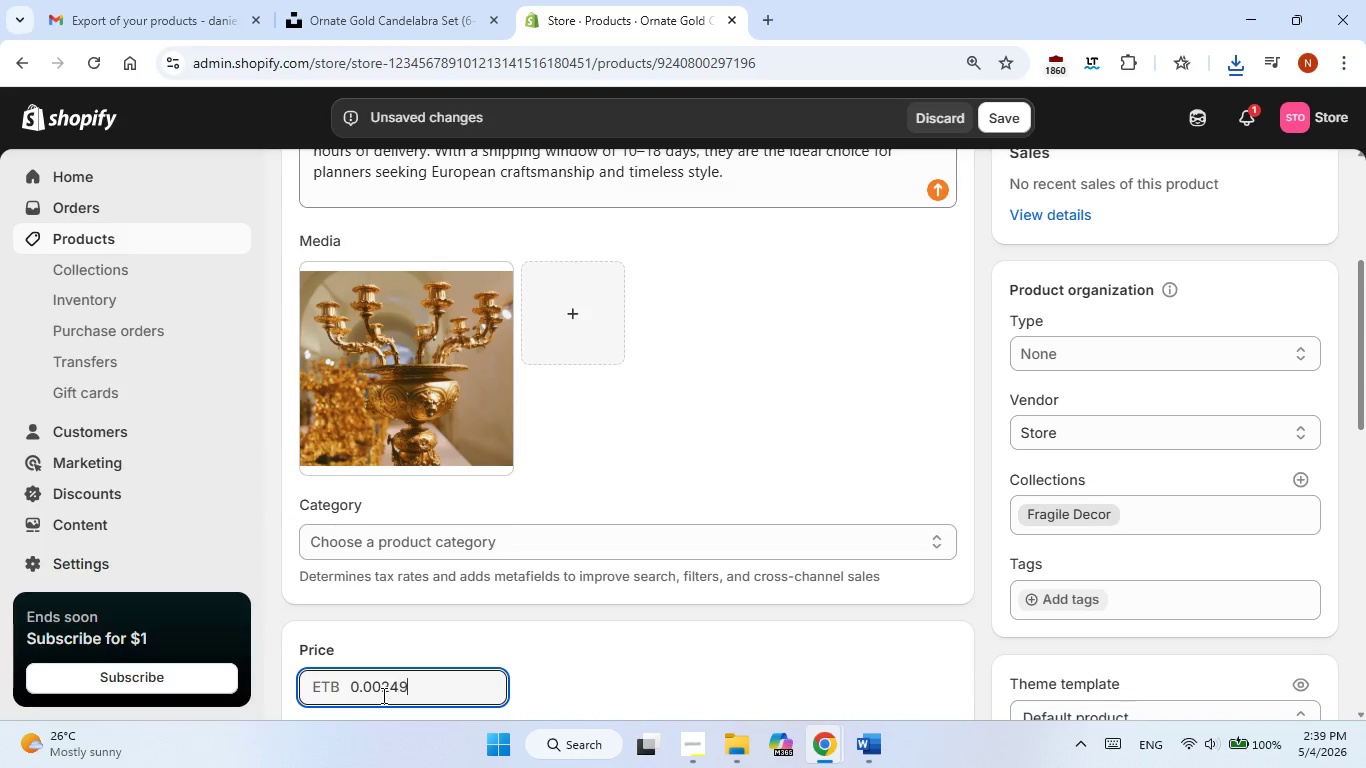 
key(Numpad9)
 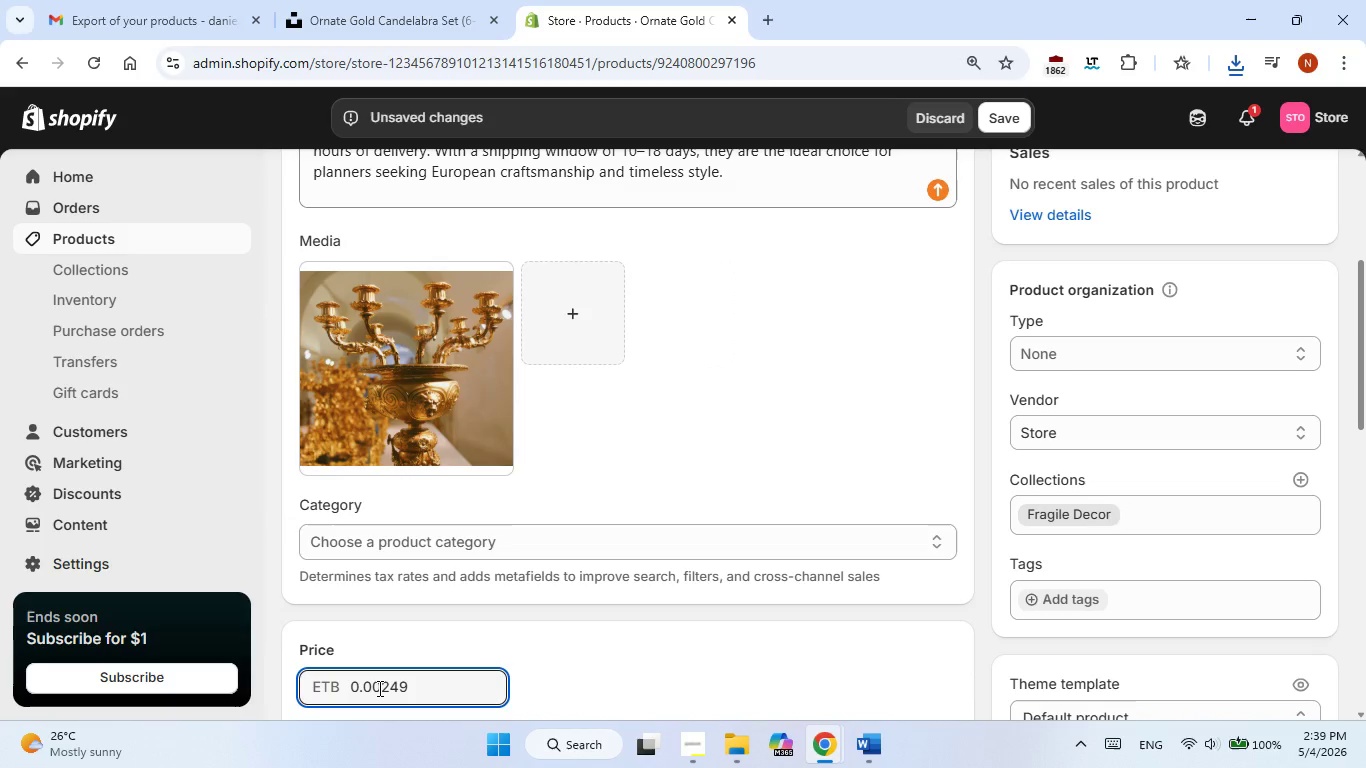 
left_click([378, 688])
 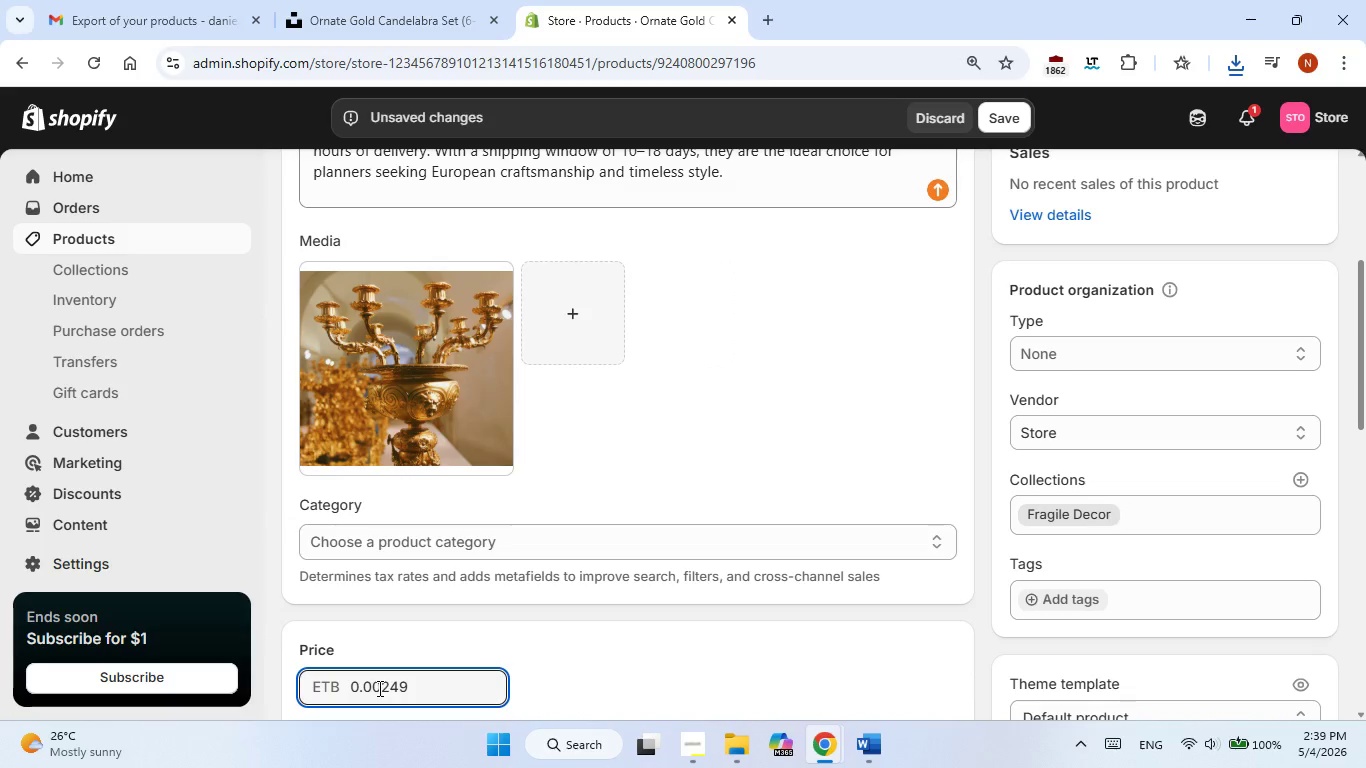 
key(Backspace)
 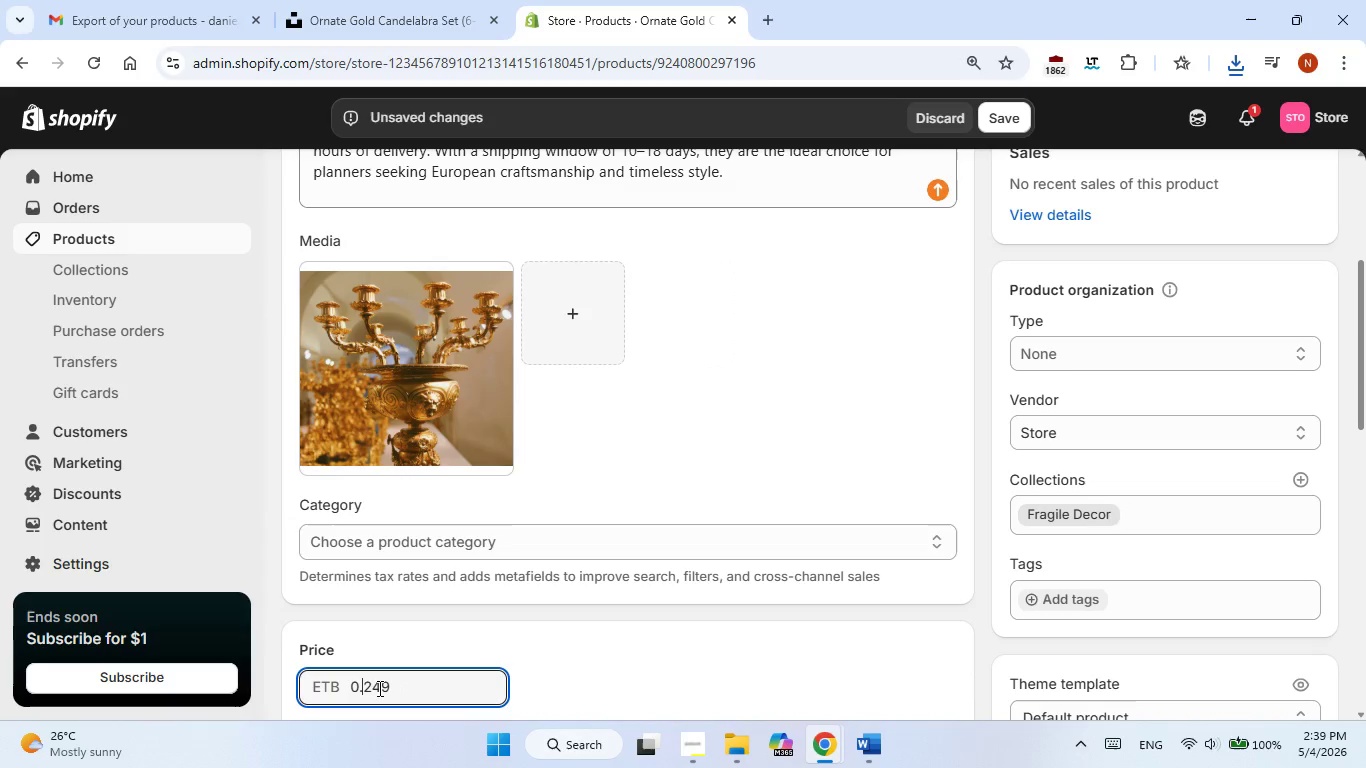 
key(Backspace)
 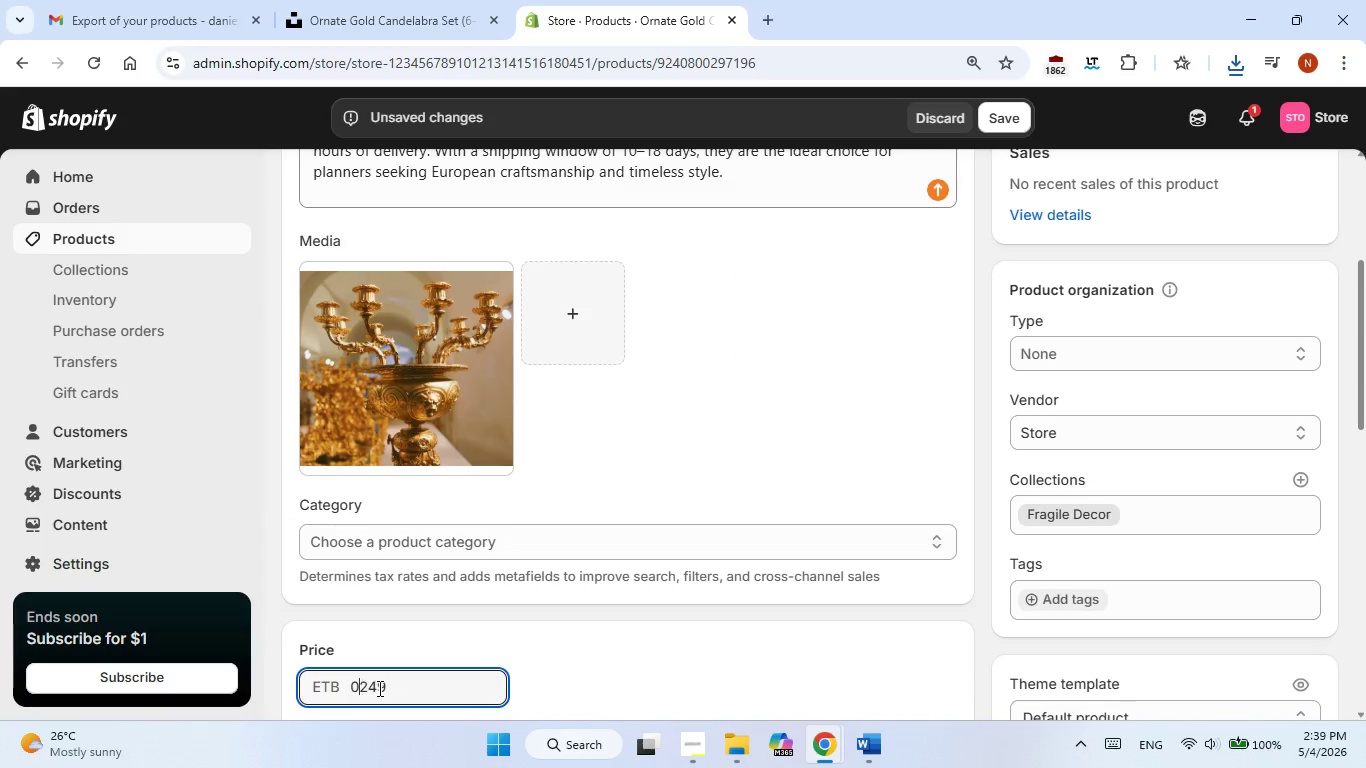 
key(Backspace)
 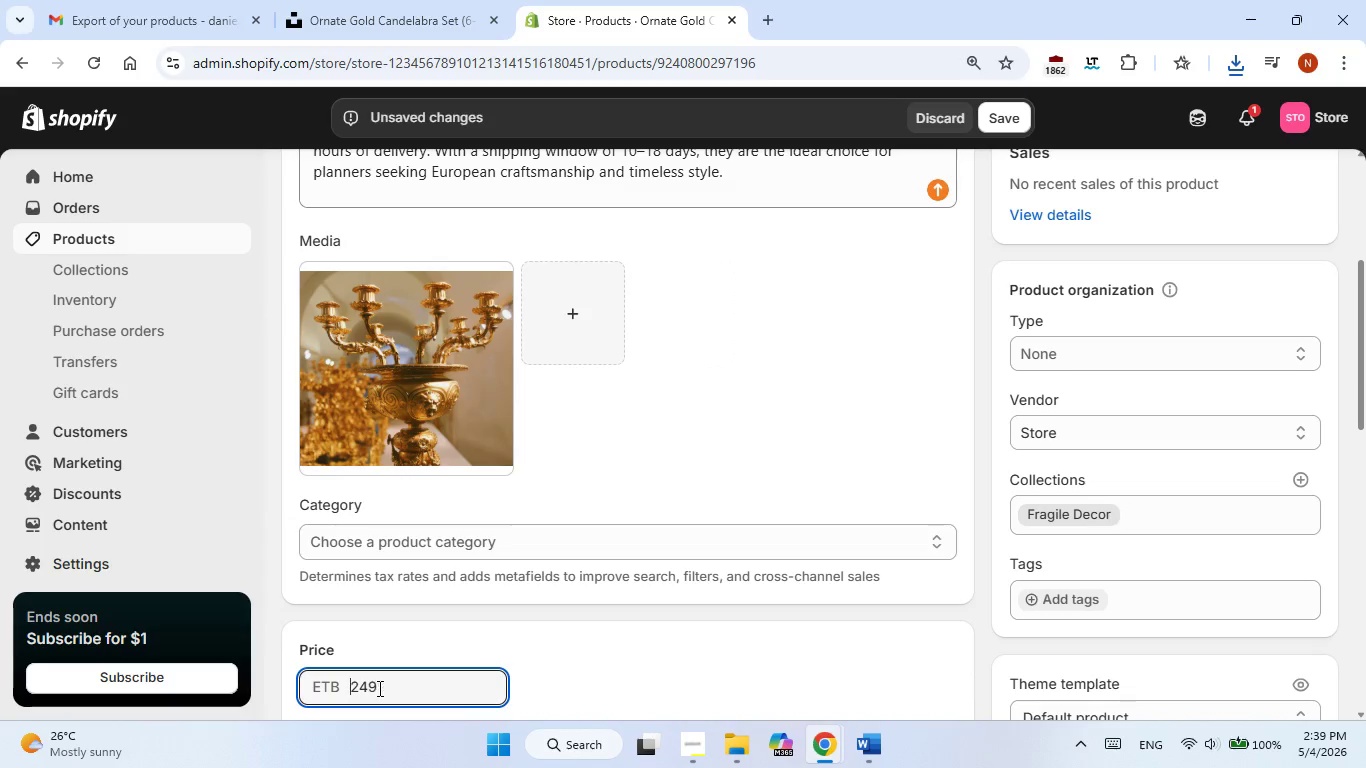 
key(Backspace)
 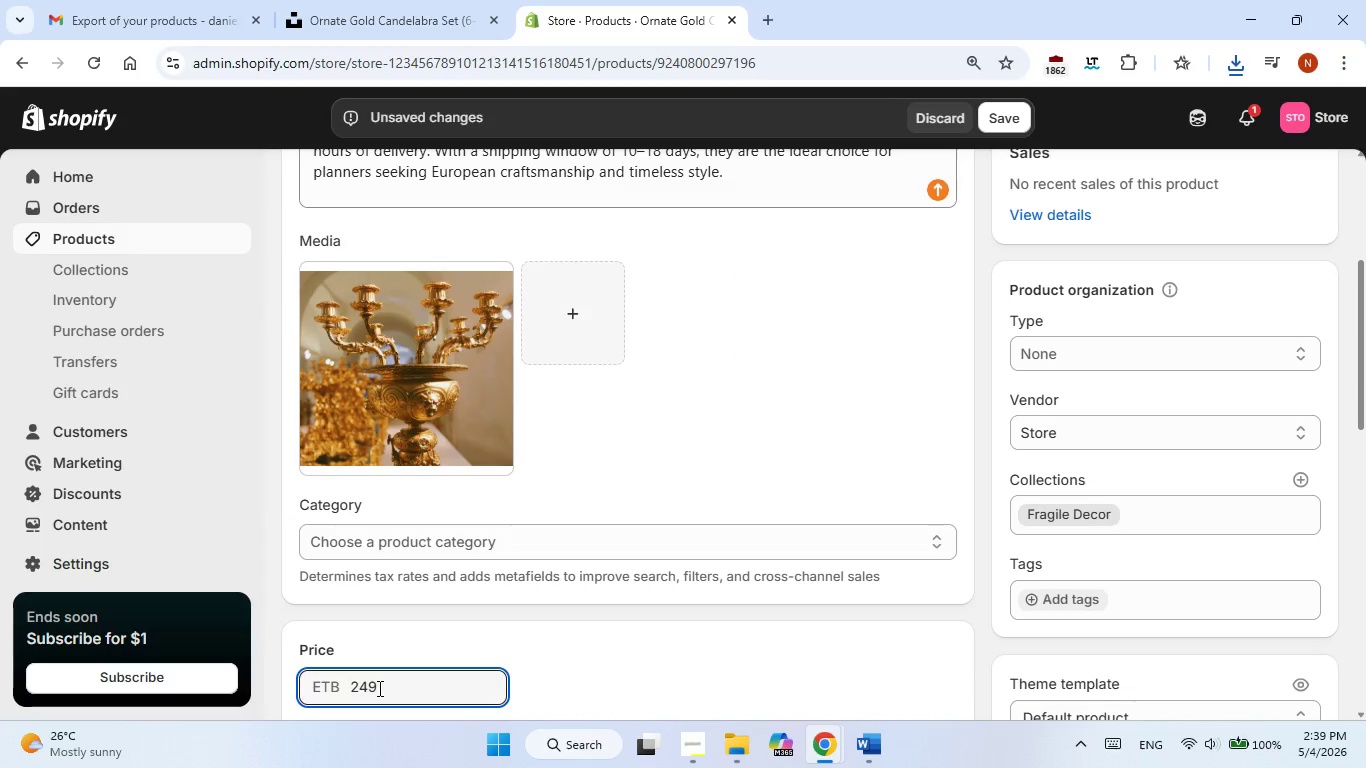 
key(Backspace)
 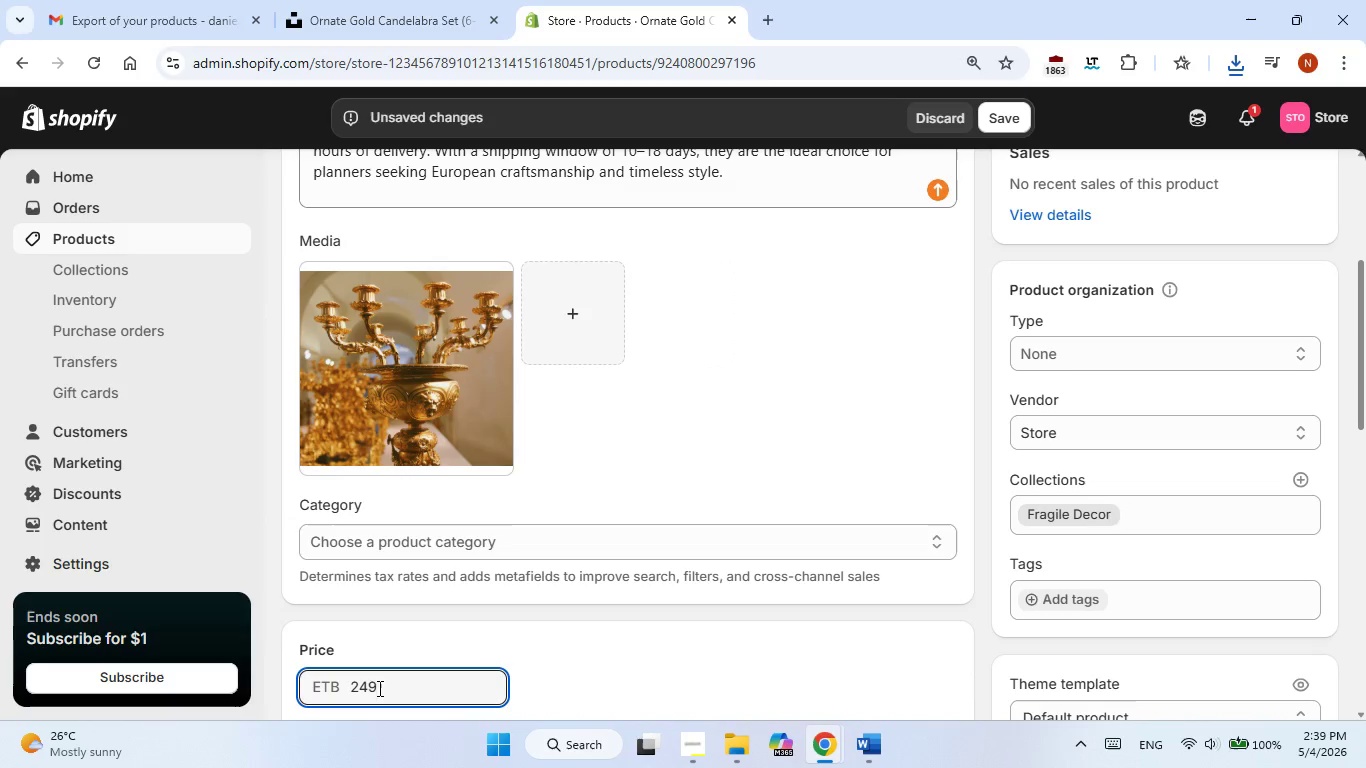 
left_click([513, 767])
 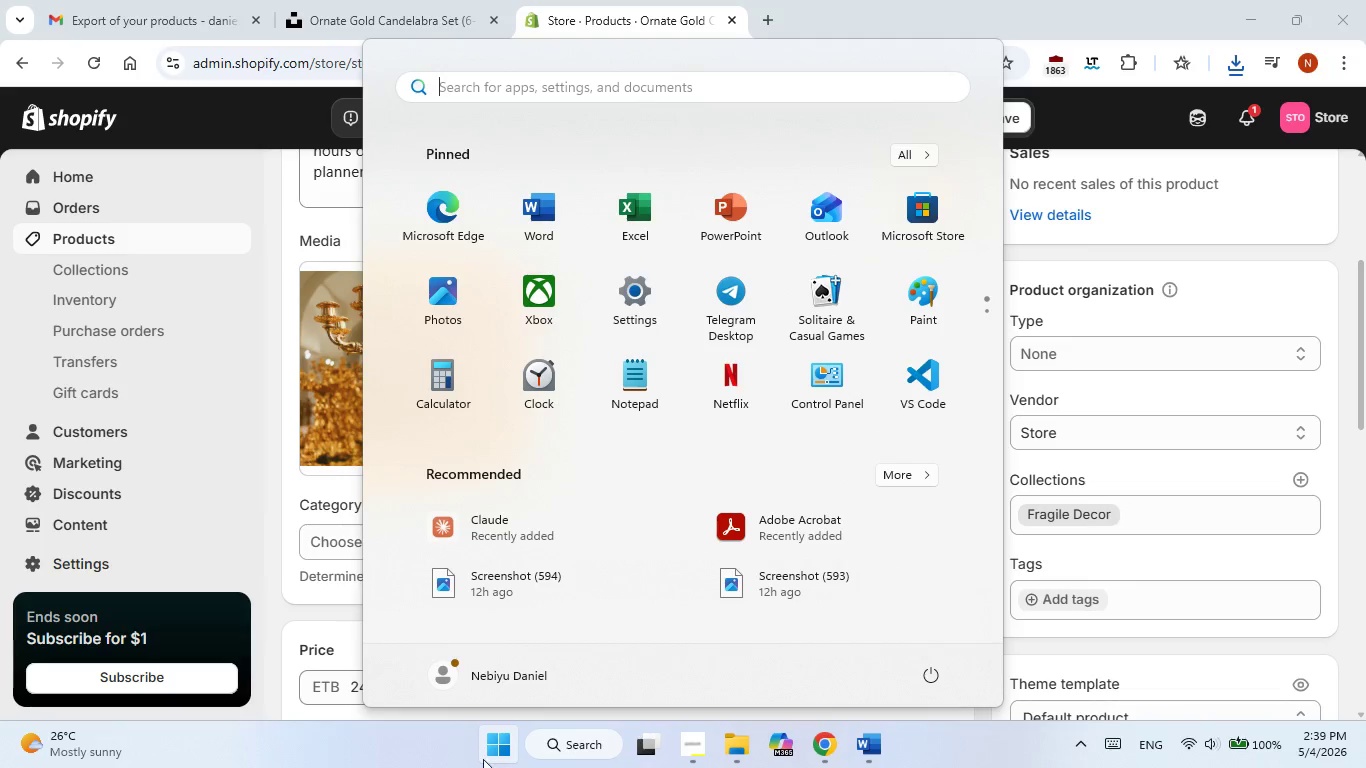 
left_click([483, 759])
 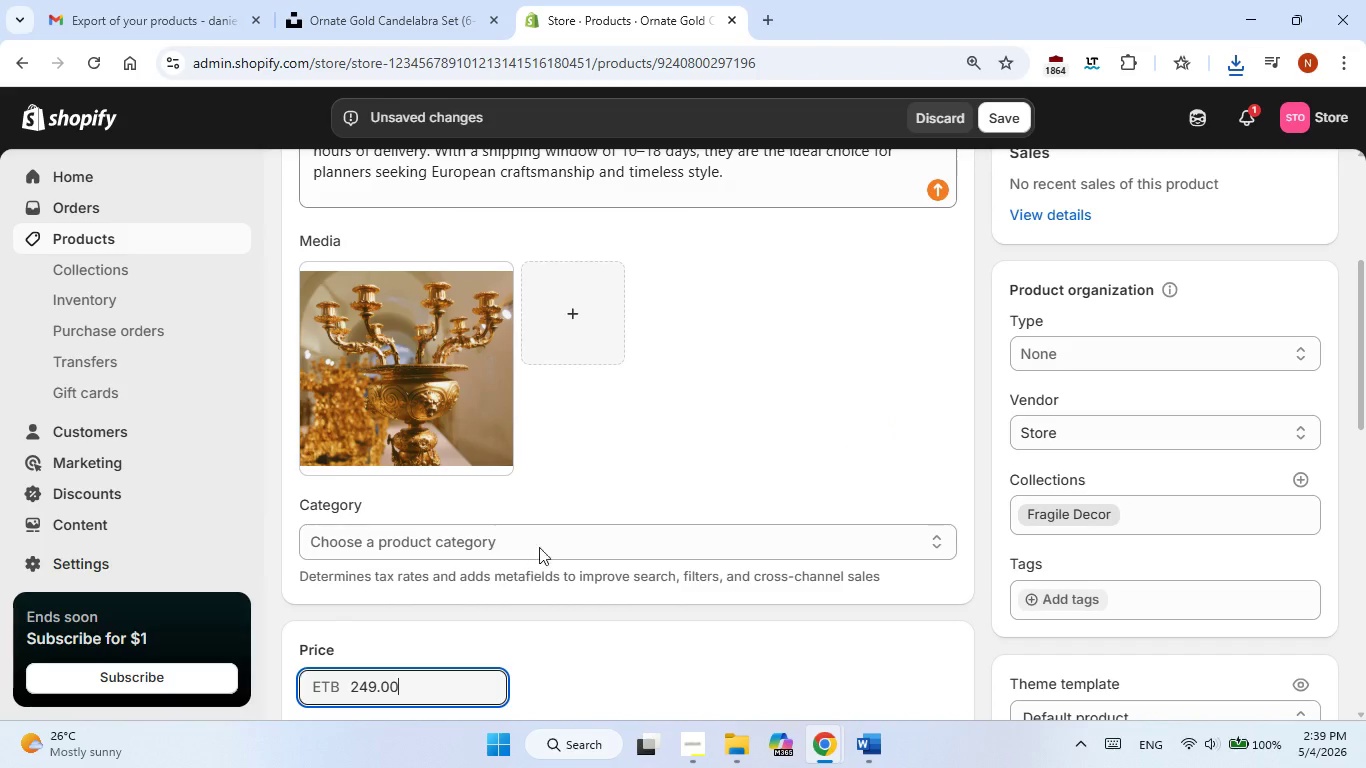 
left_click([554, 543])
 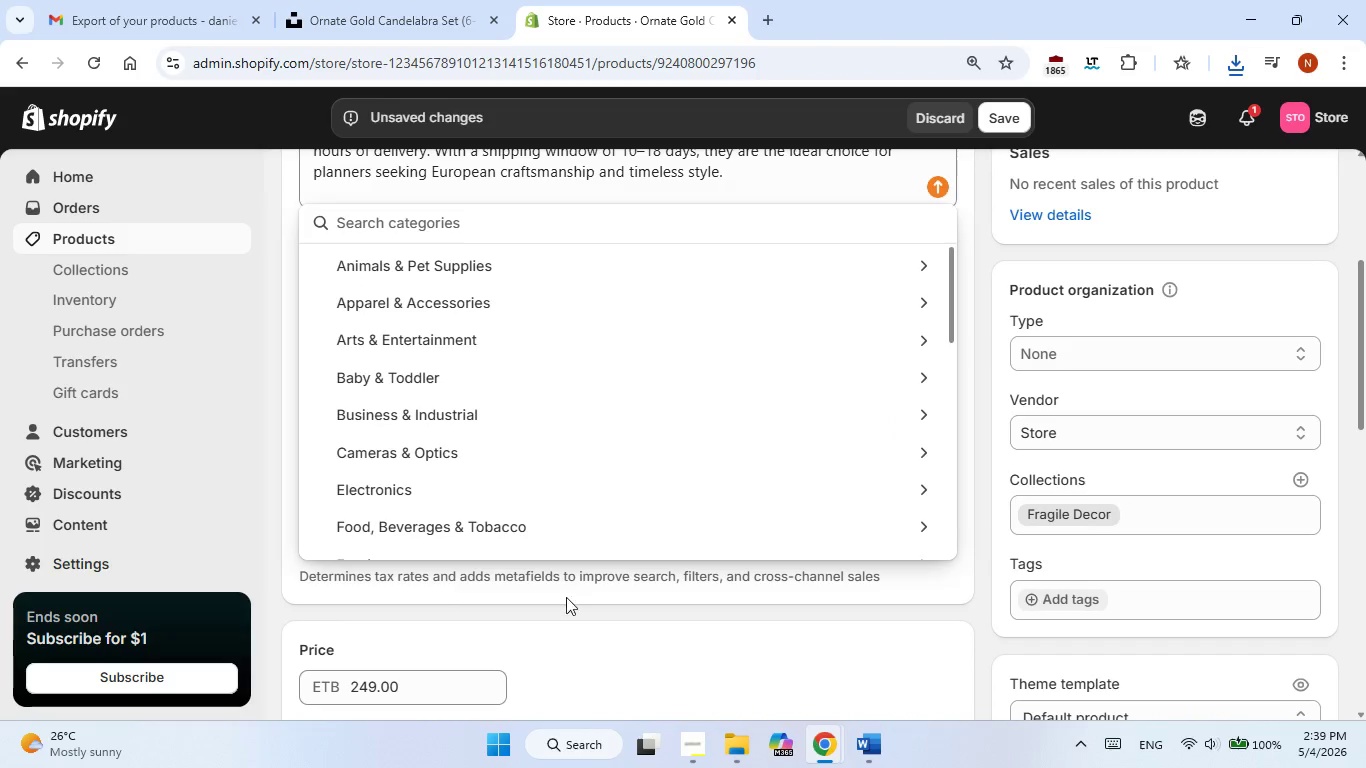 
left_click([573, 626])
 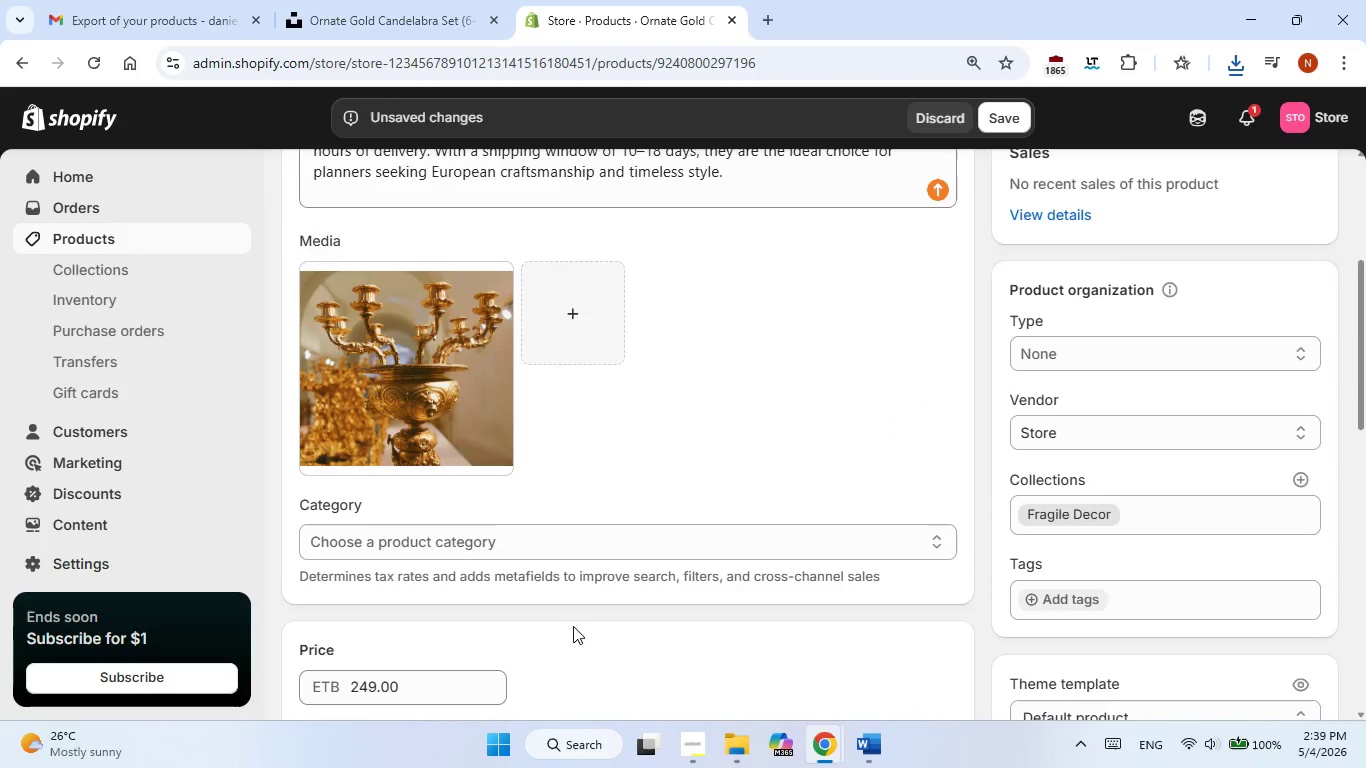 
scroll: coordinate [573, 626], scroll_direction: down, amount: 4.0
 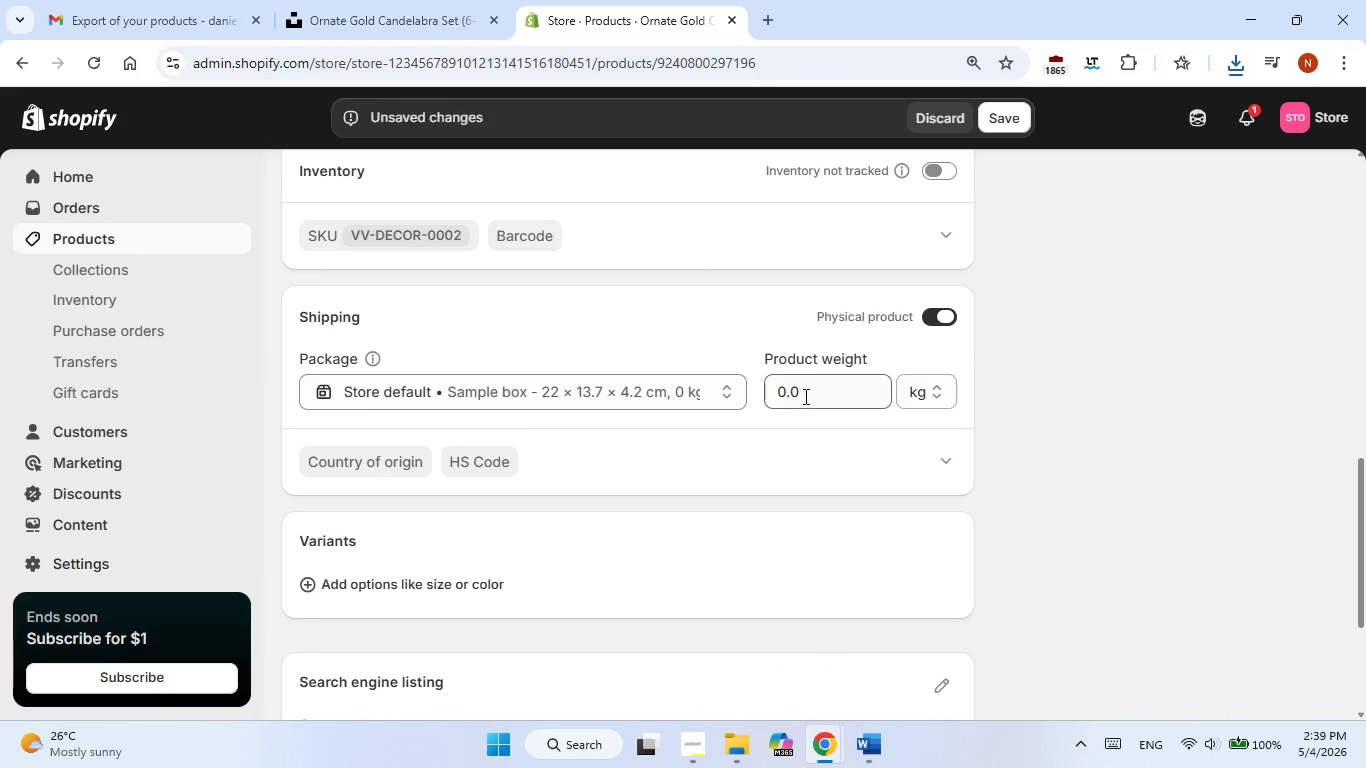 
left_click([814, 382])
 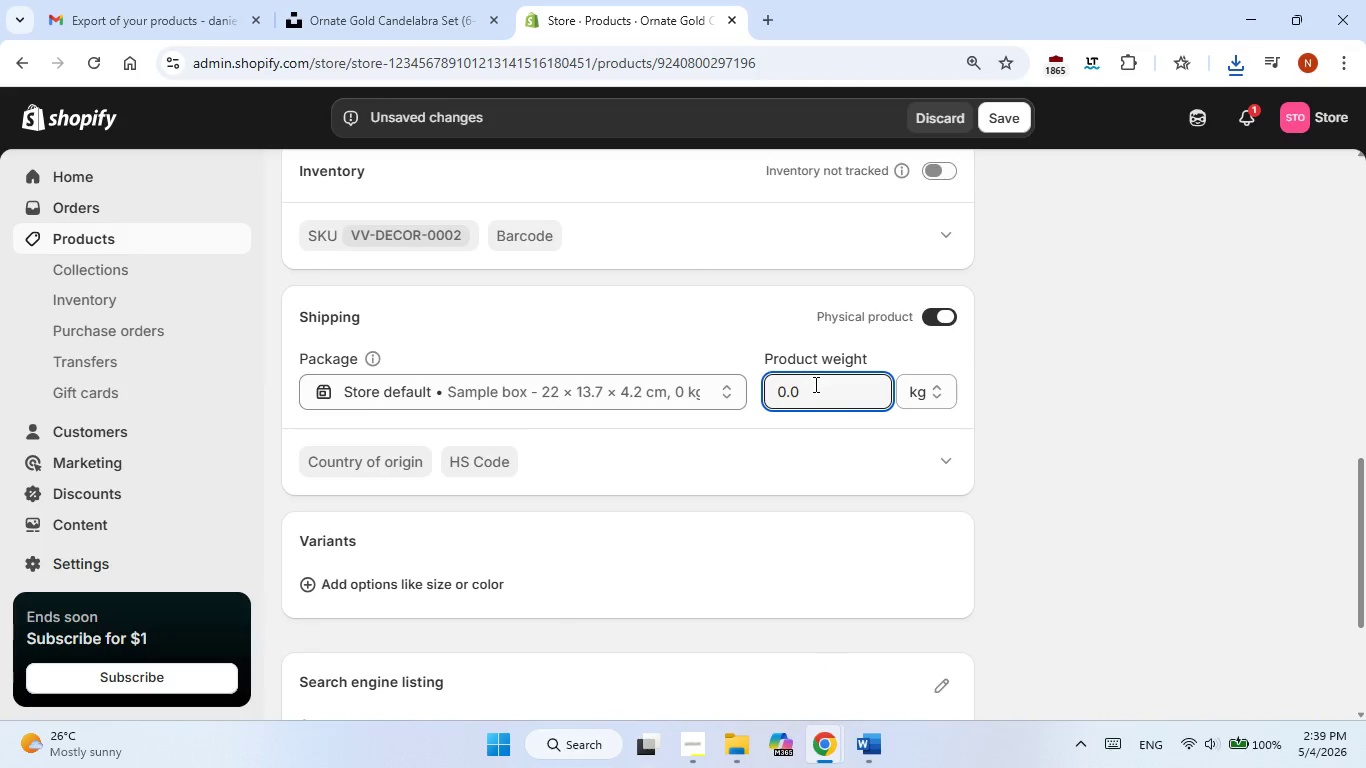 
double_click([814, 385])
 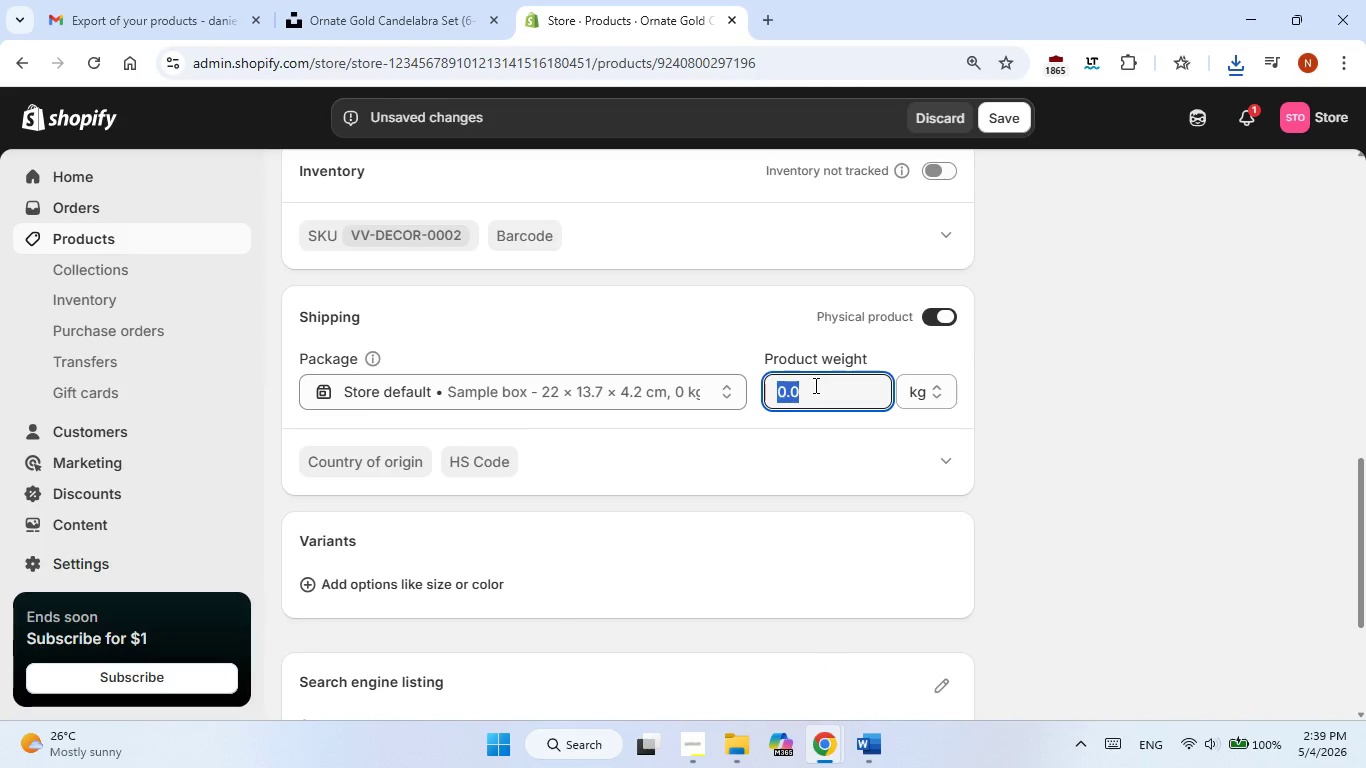 
triple_click([814, 385])
 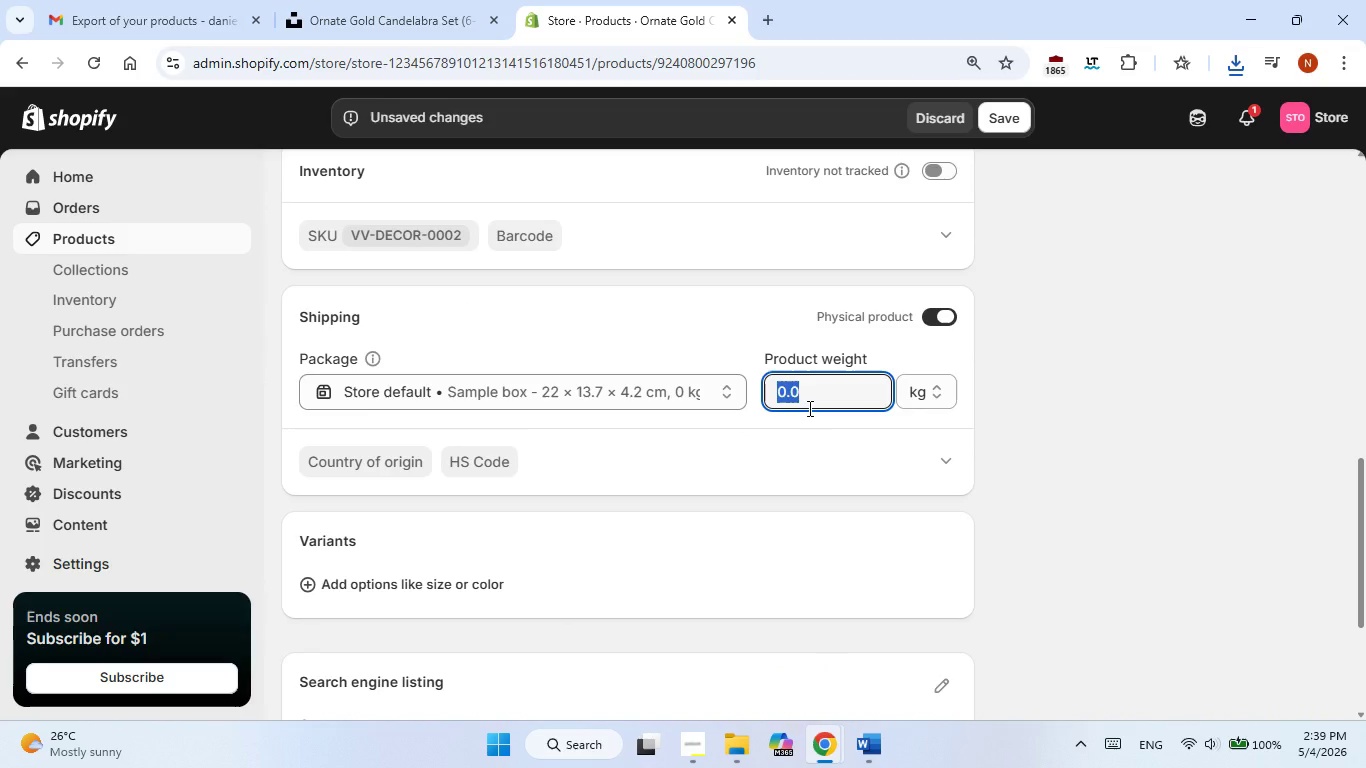 
key(Backspace)
 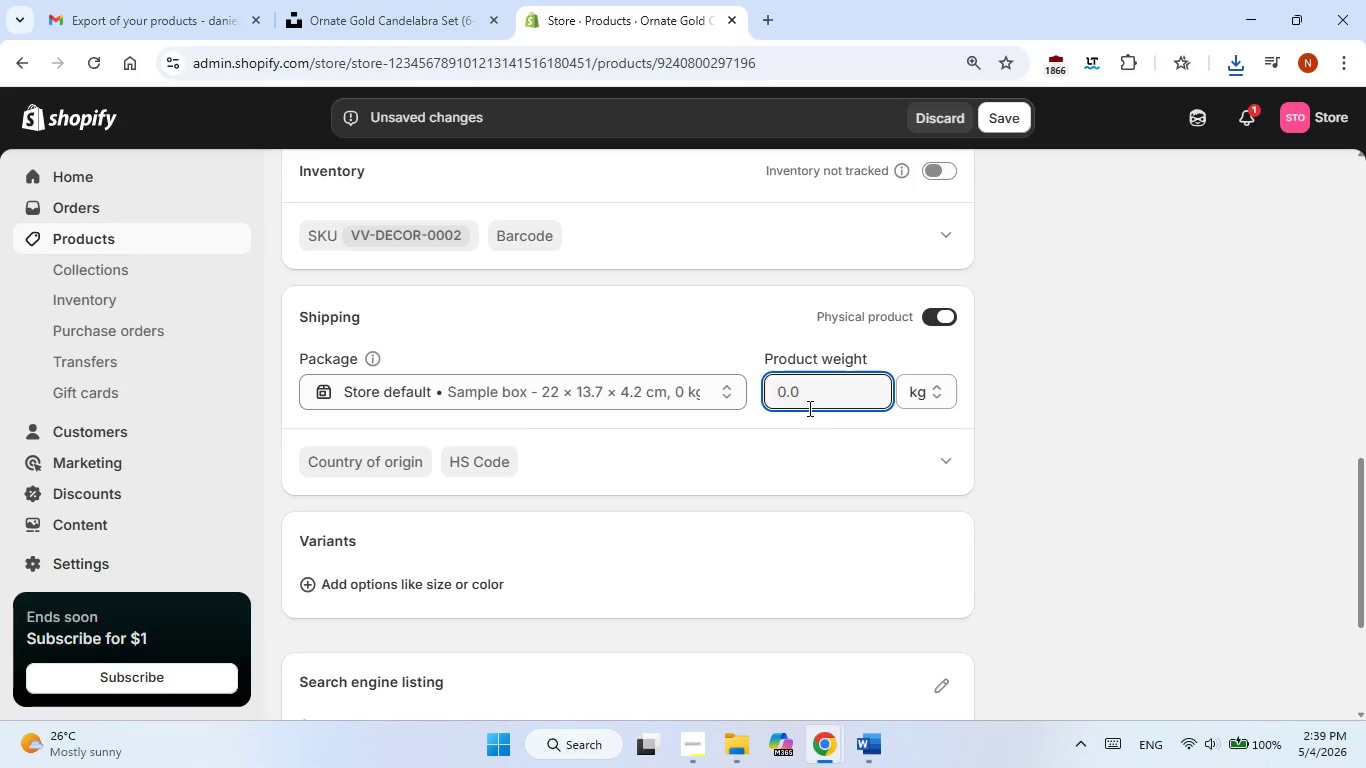 
key(Numpad1)
 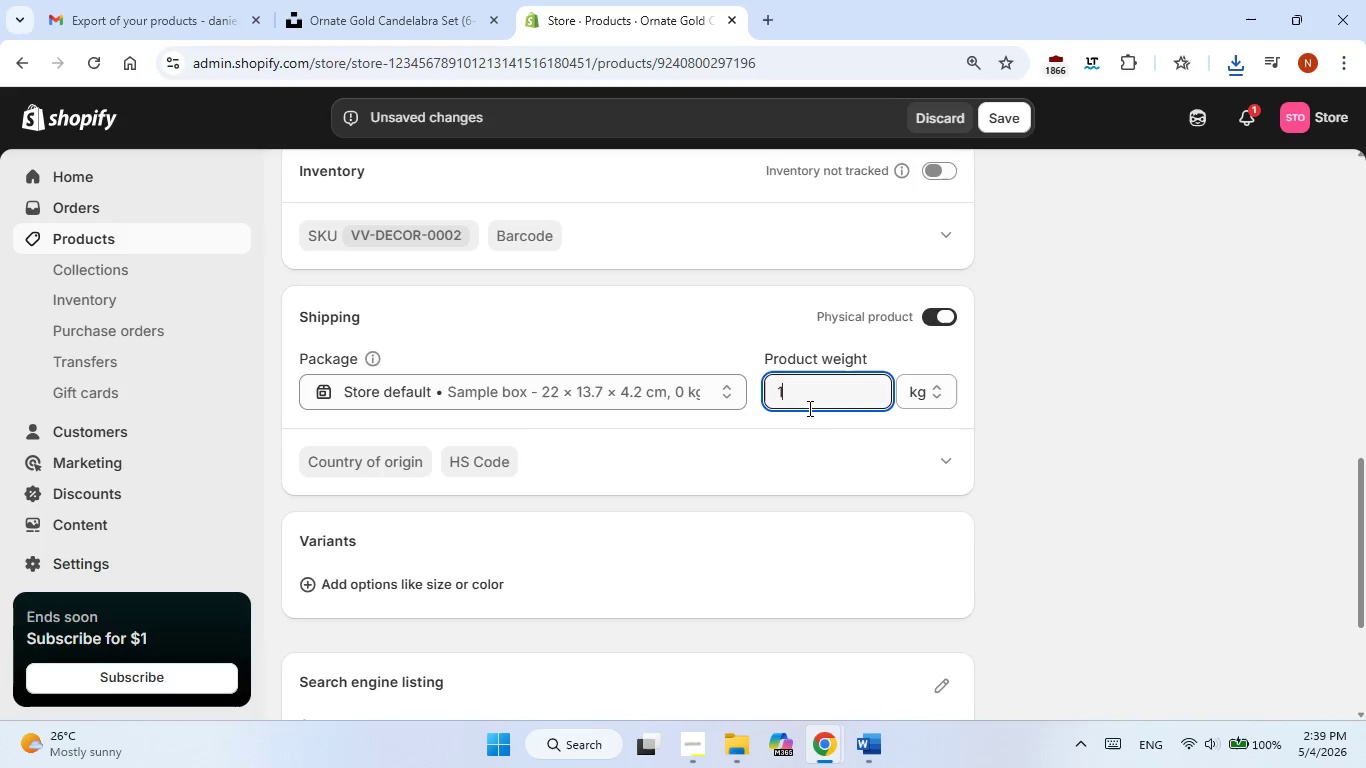 
key(Numpad9)
 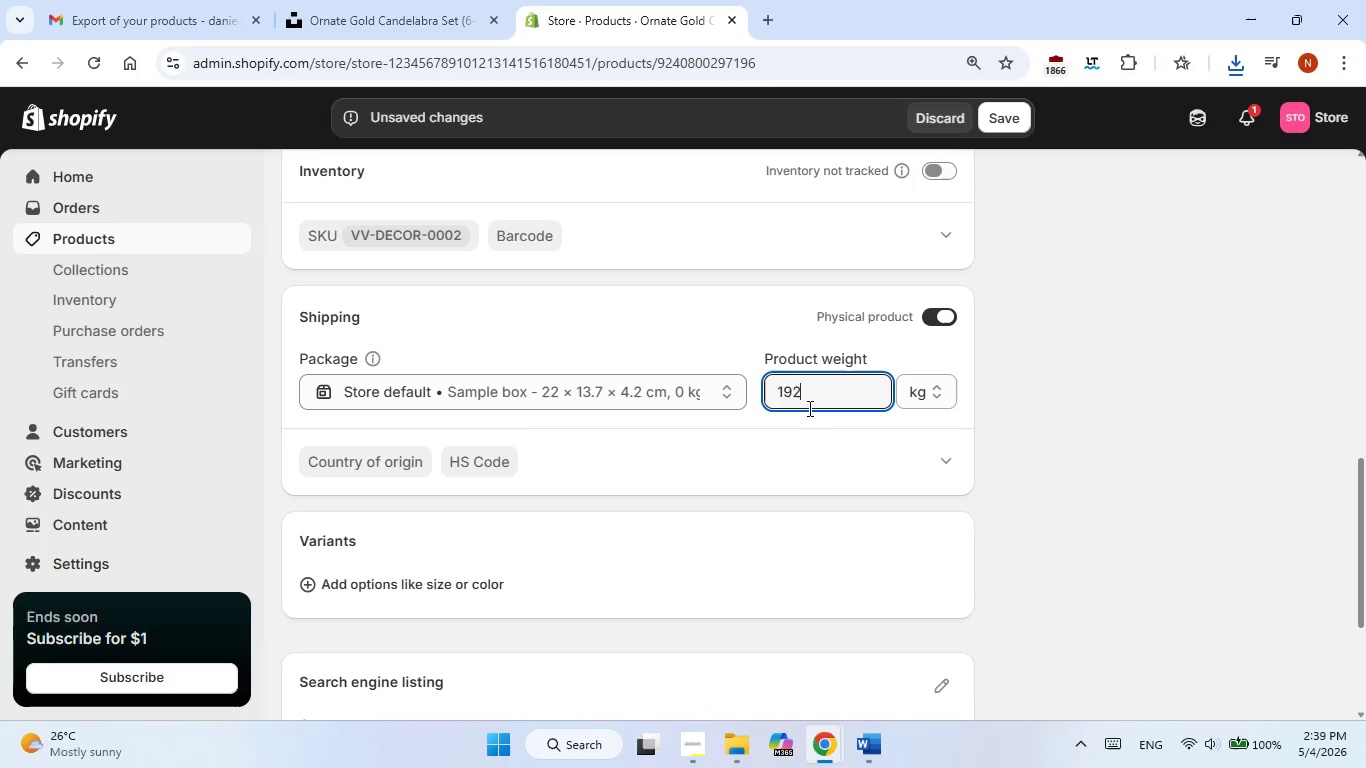 
key(Numpad2)
 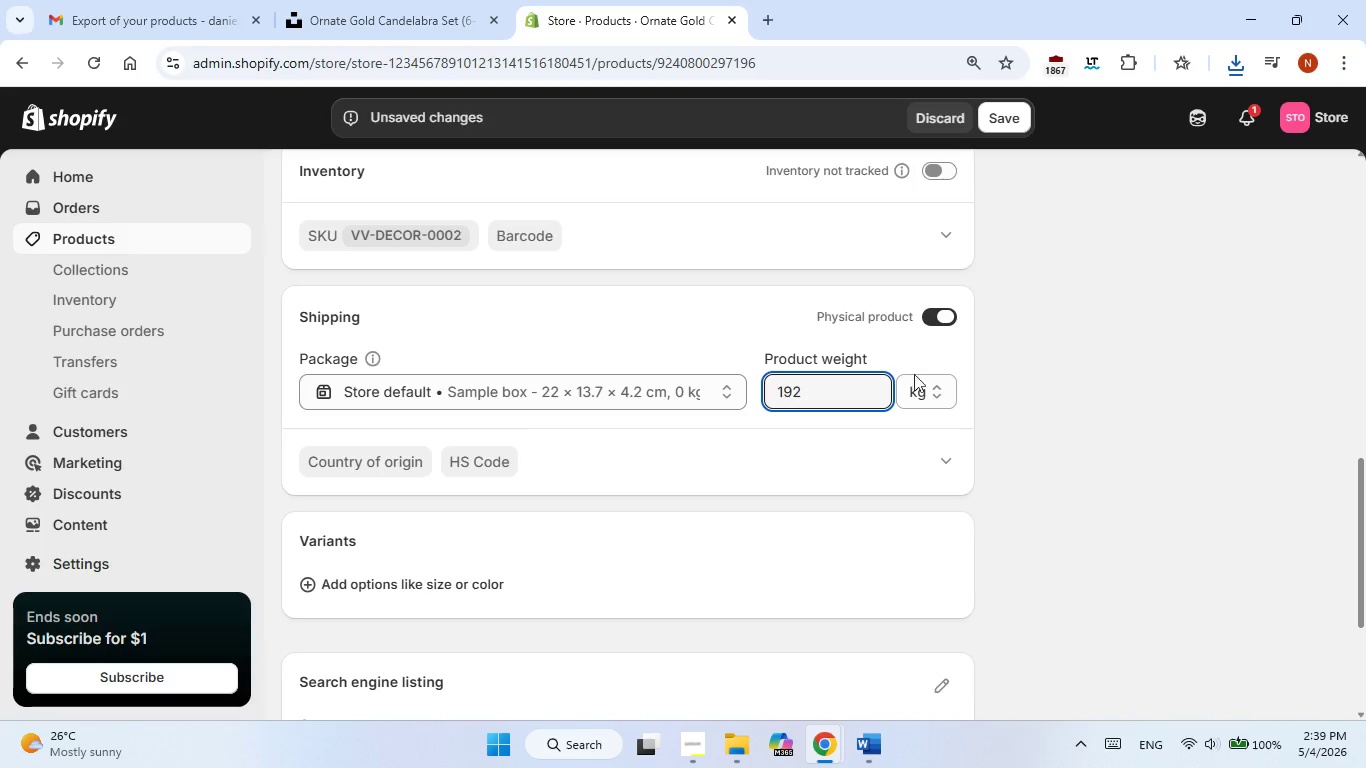 
left_click([928, 386])
 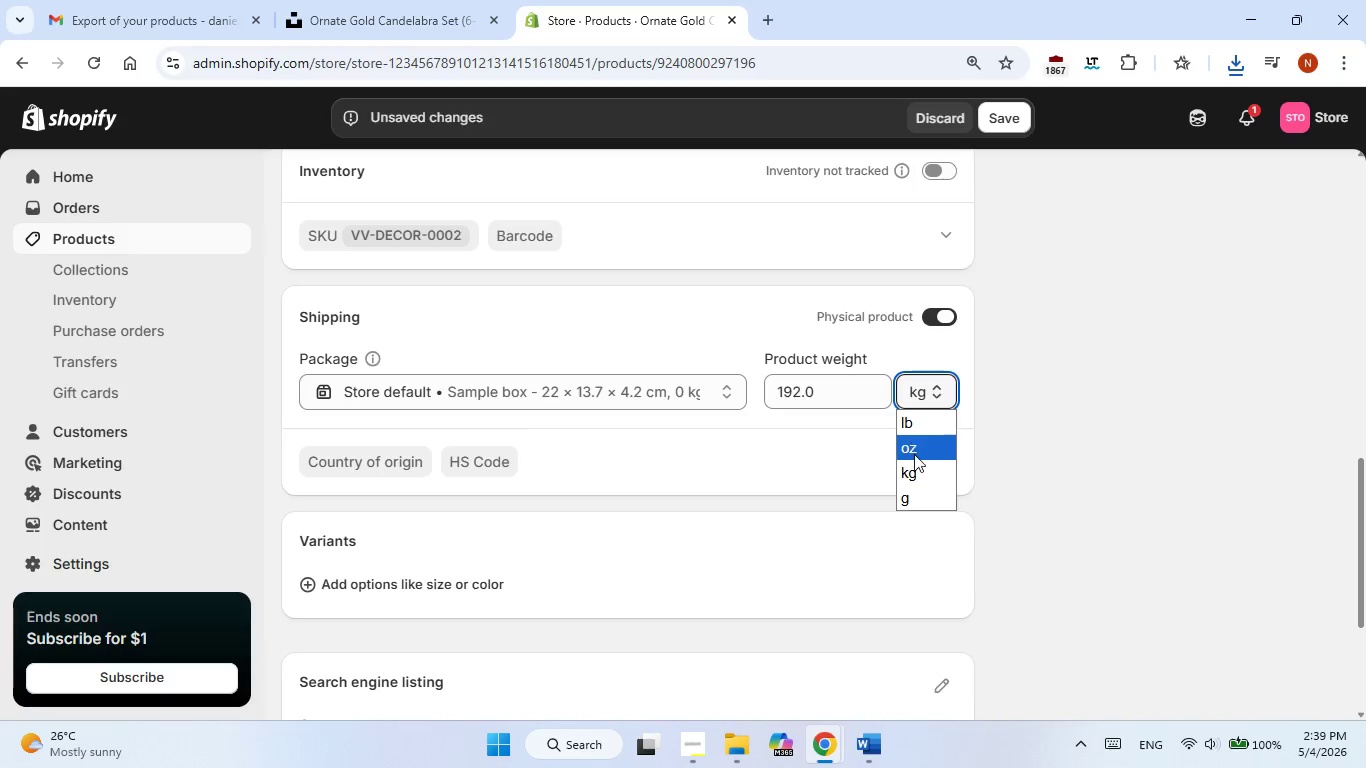 
left_click([914, 454])
 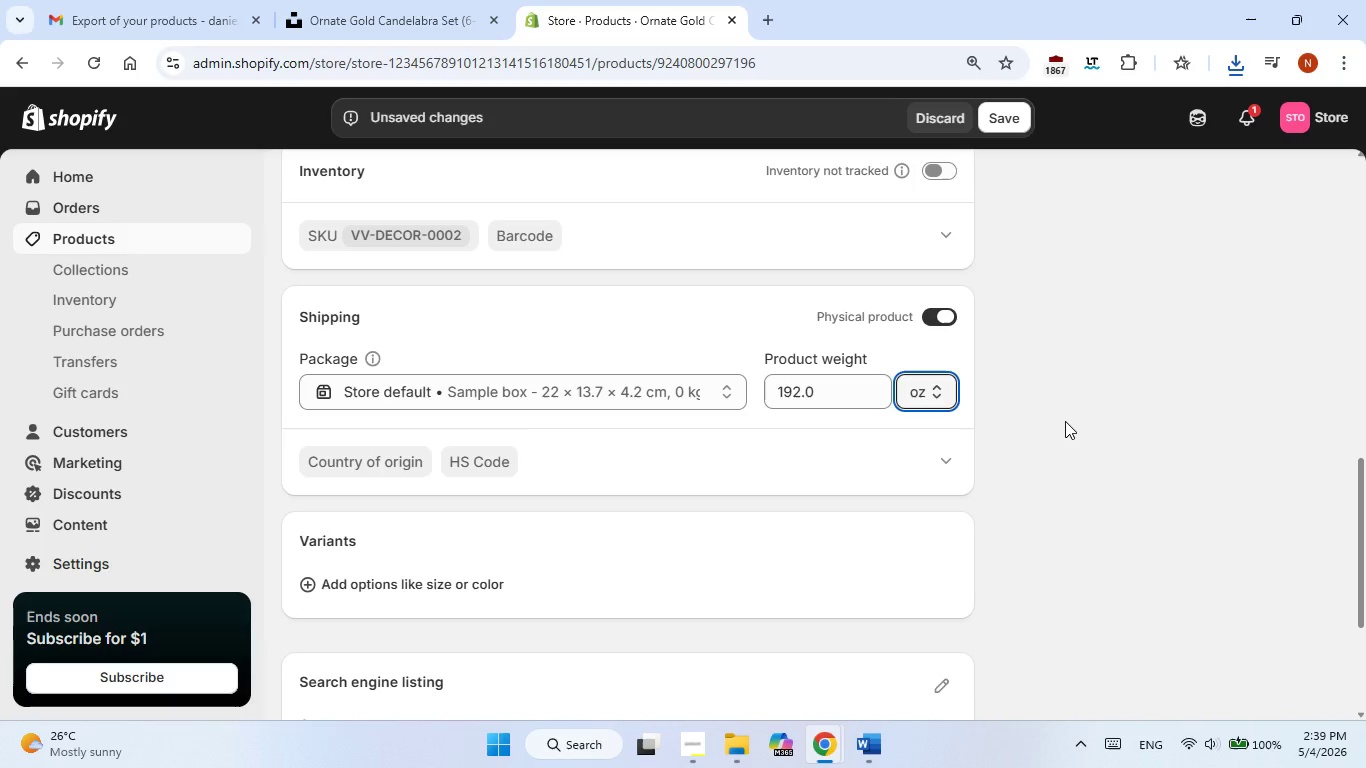 
left_click([1065, 421])
 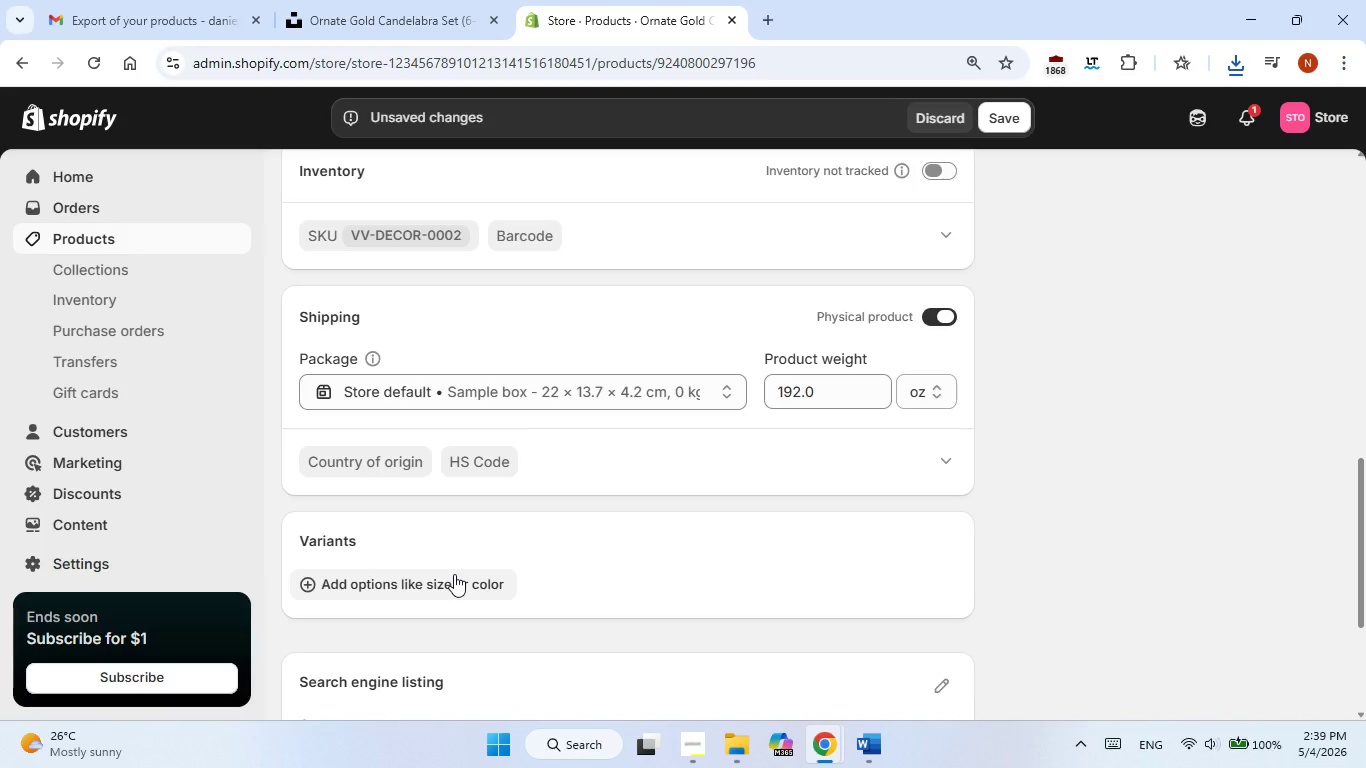 
left_click([363, 599])
 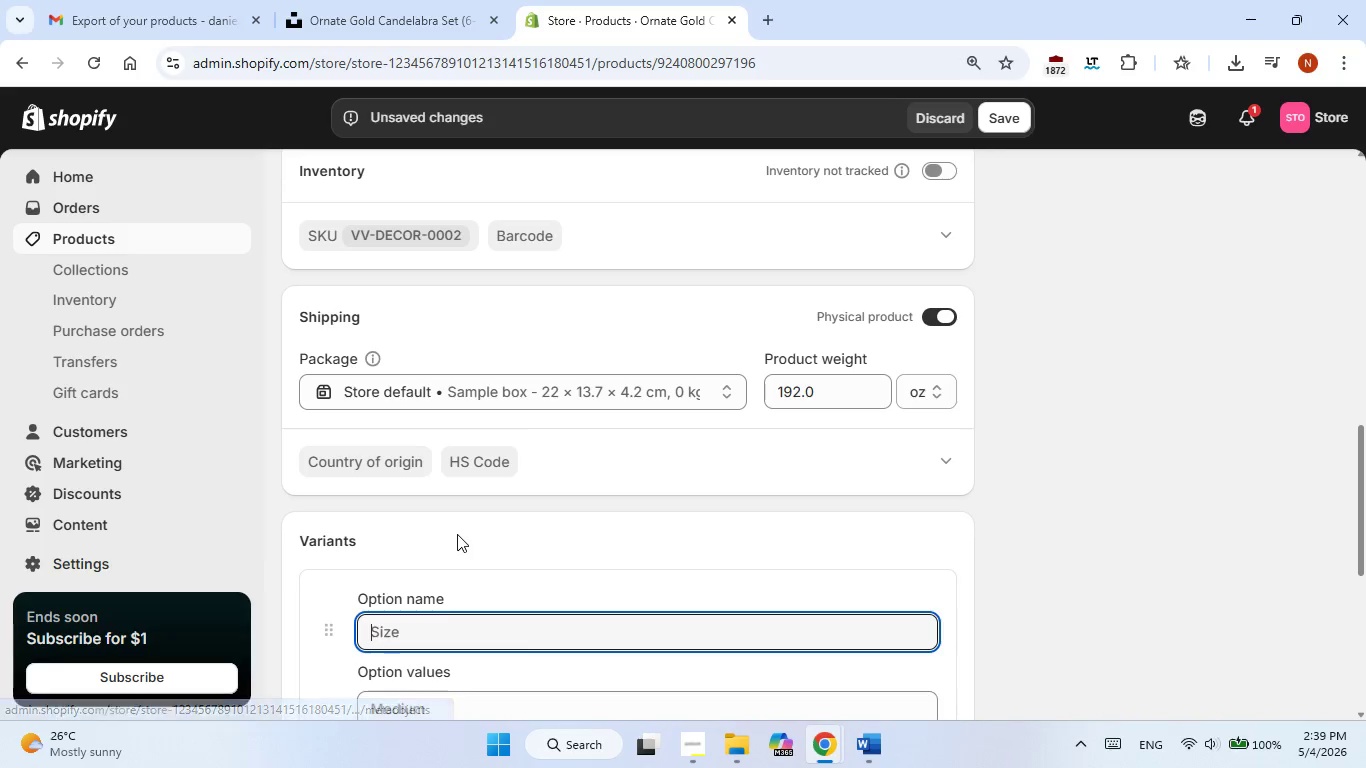 
wait(18.58)
 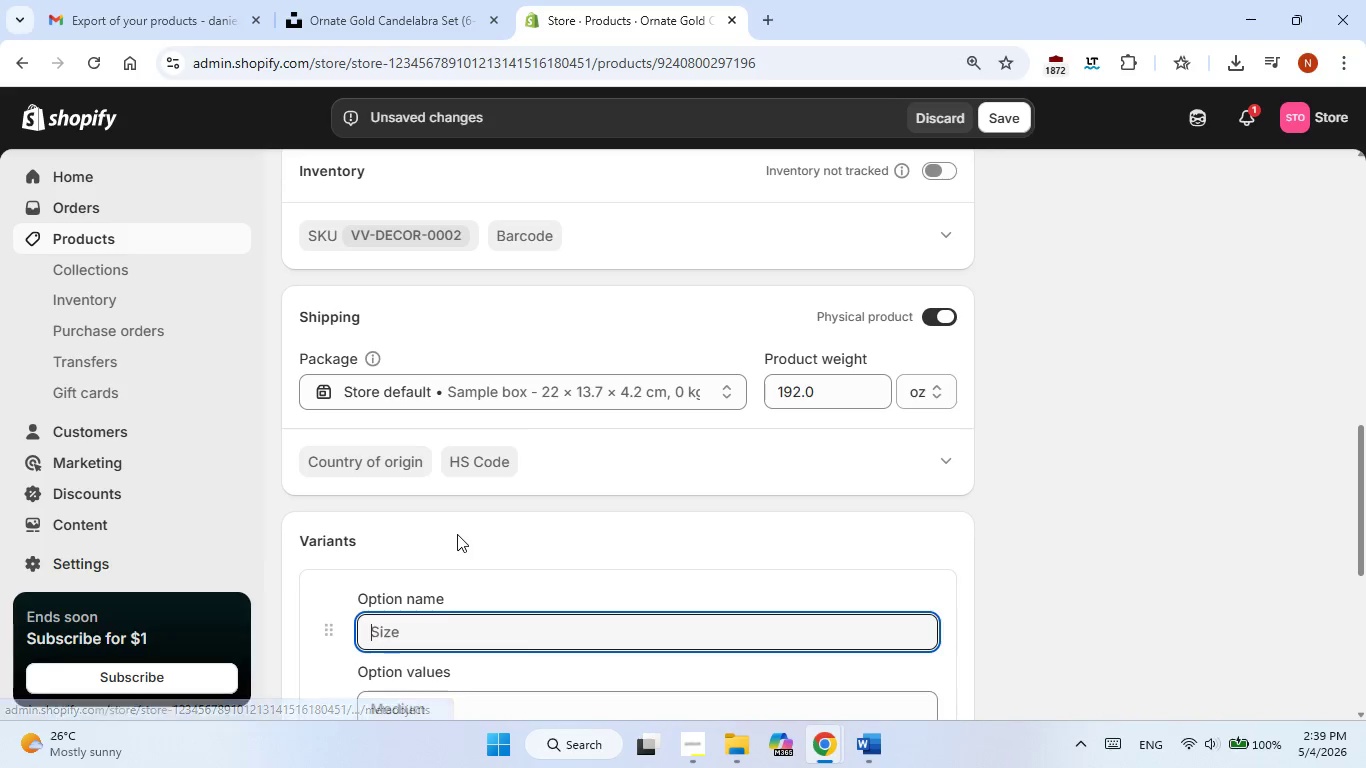 
scroll: coordinate [455, 531], scroll_direction: none, amount: 0.0
 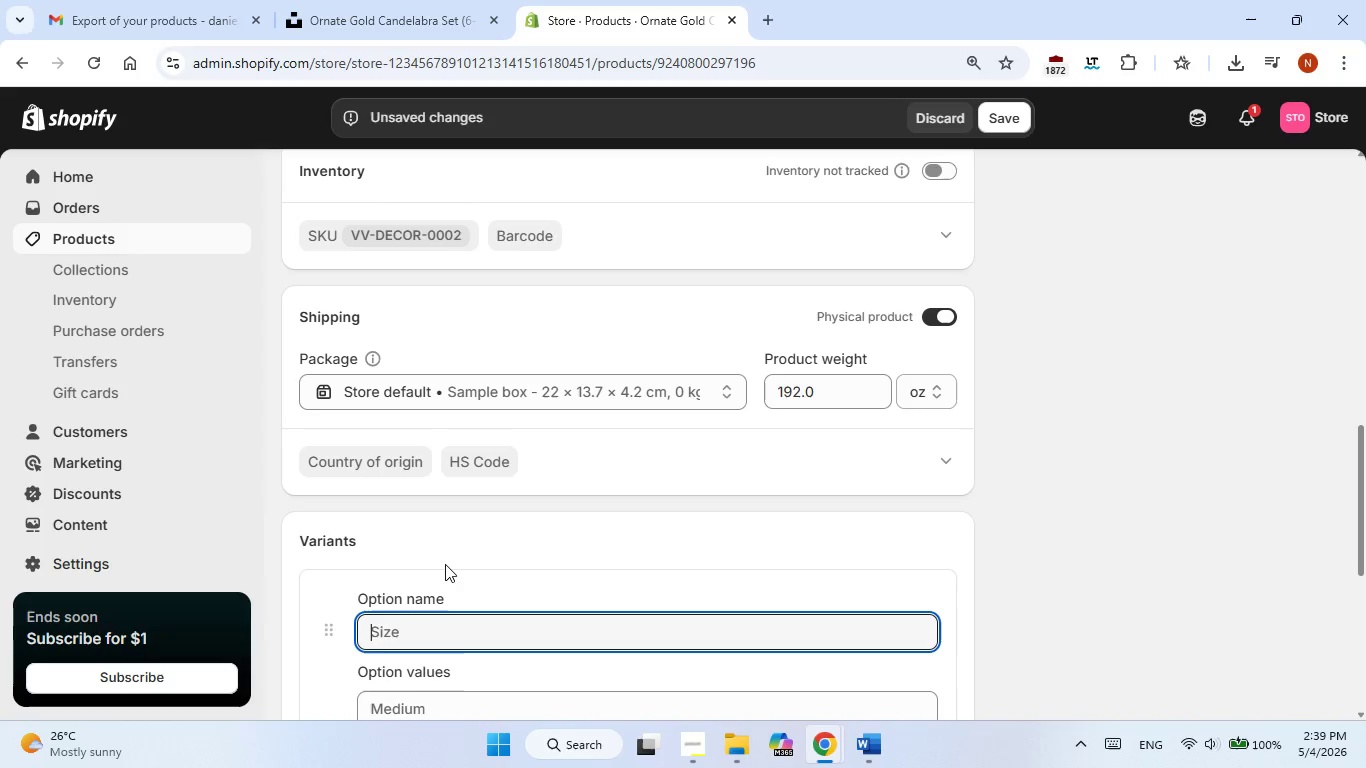 
scroll: coordinate [439, 575], scroll_direction: down, amount: 1.0
 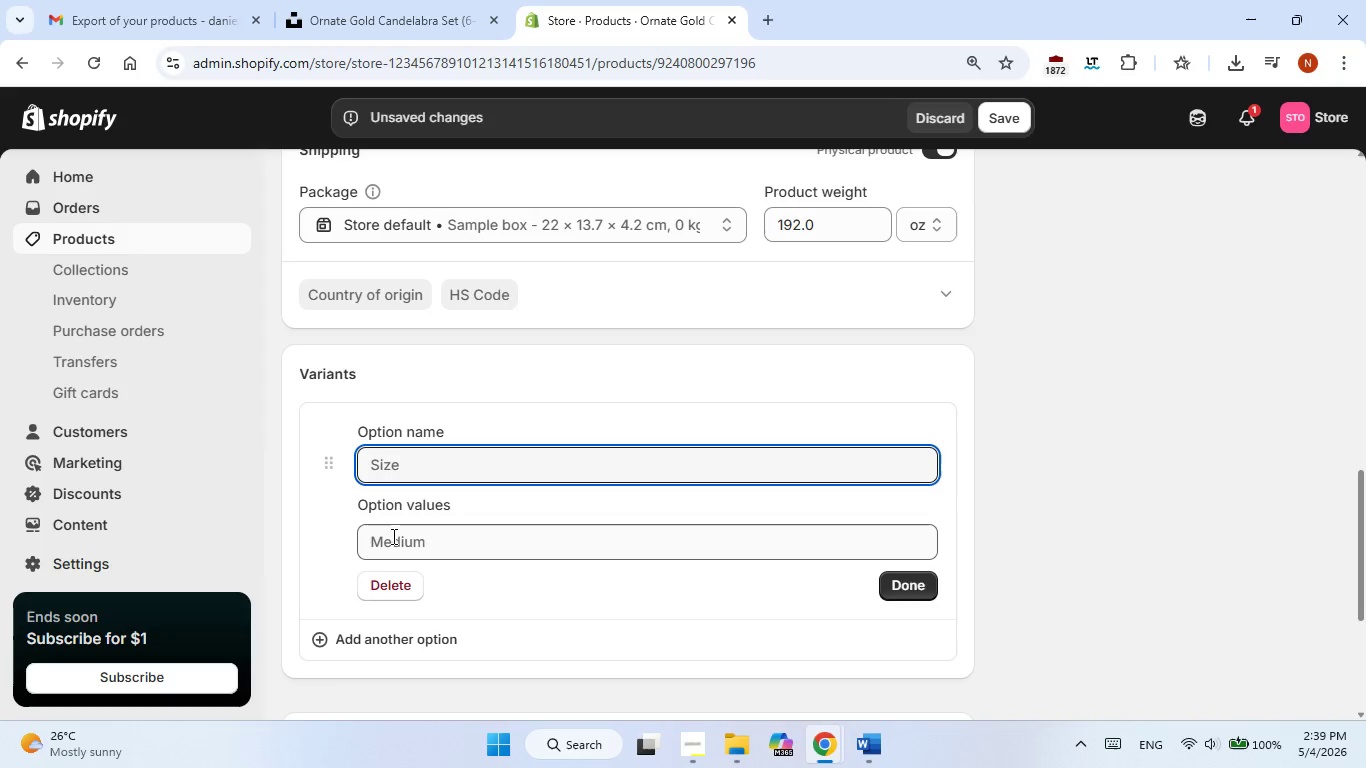 
type(Sr)
key(Backspace)
type(et)
 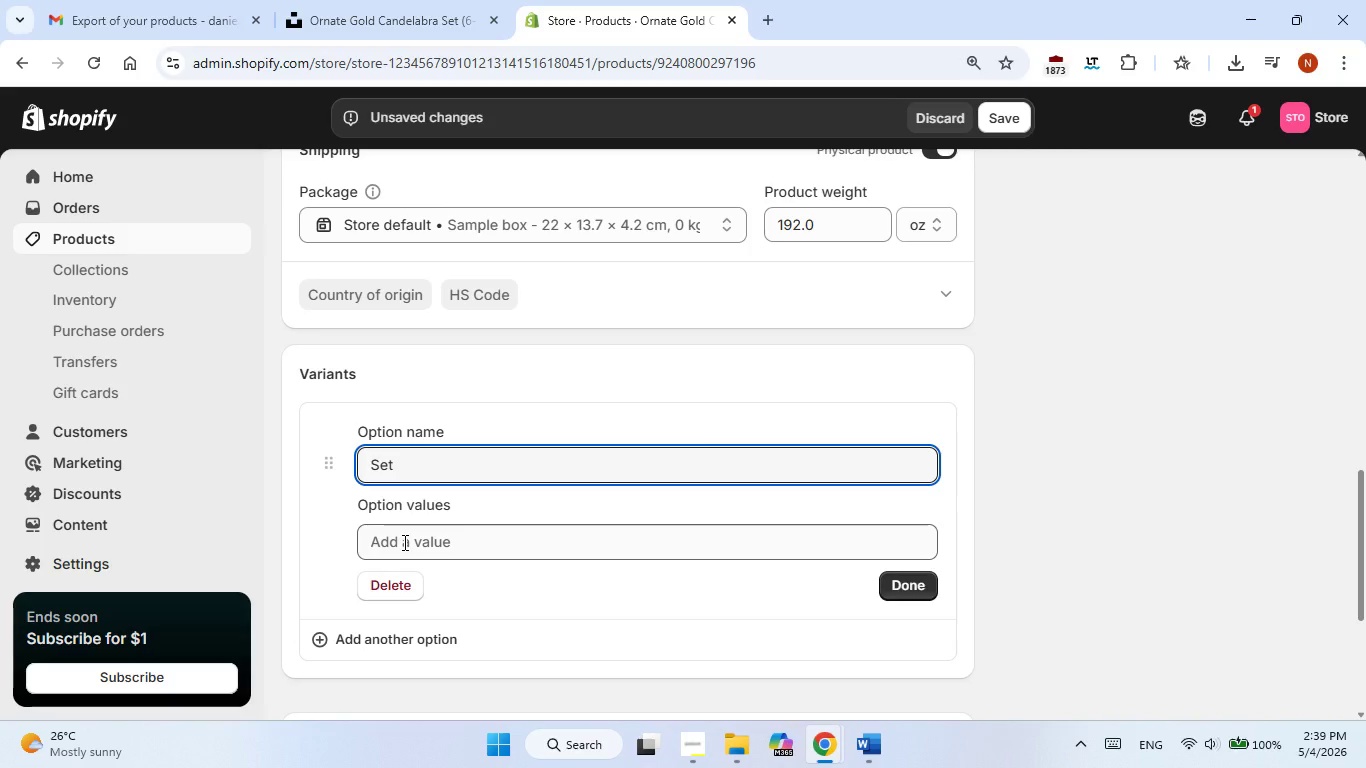 
left_click([403, 542])
 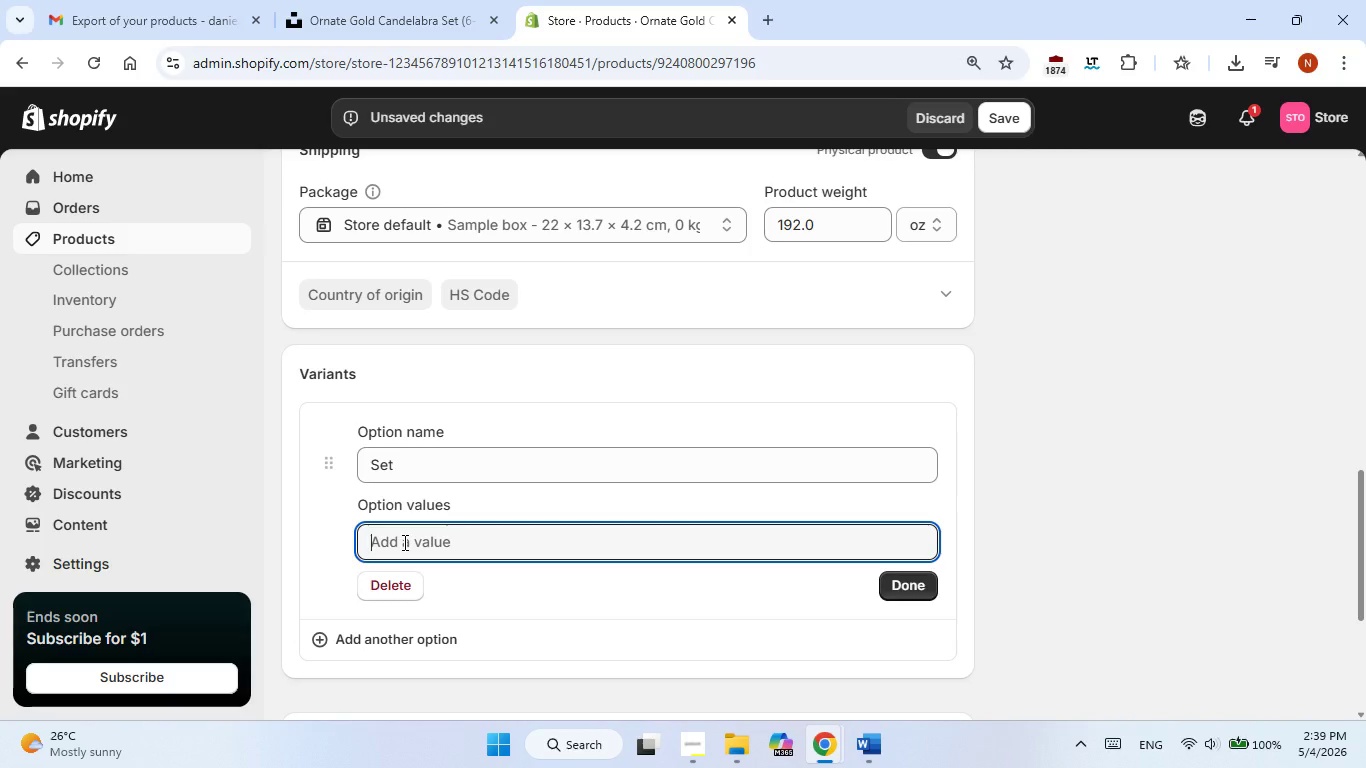 
type(Set of 6)
 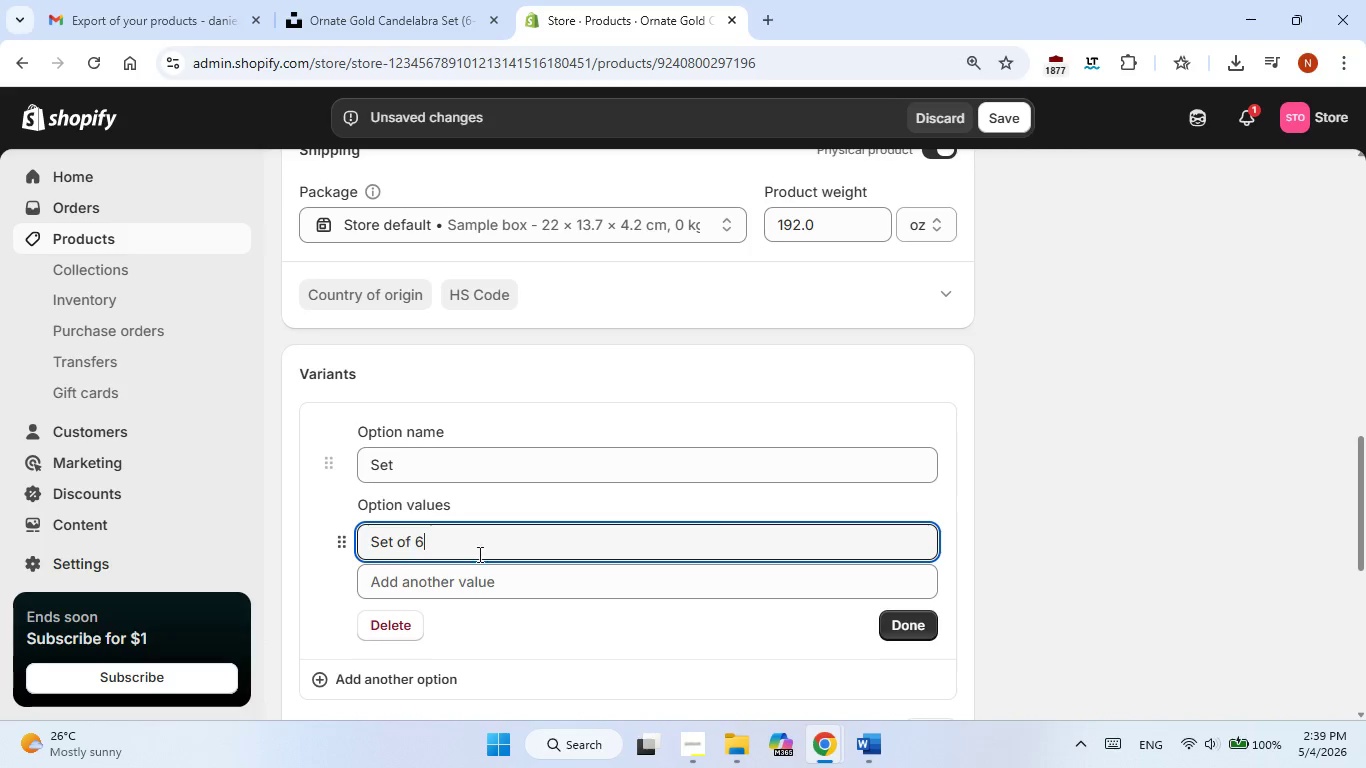 
left_click([906, 621])
 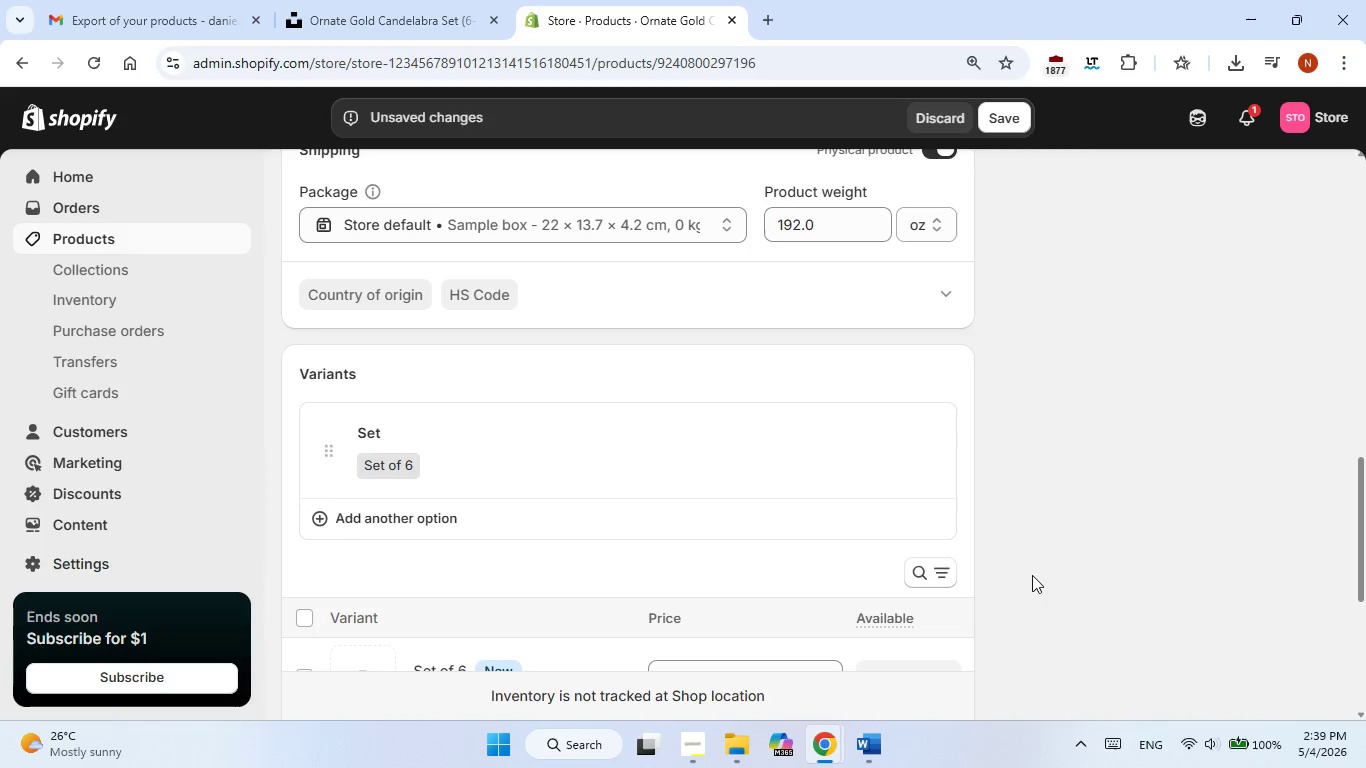 
scroll: coordinate [902, 513], scroll_direction: down, amount: 6.0
 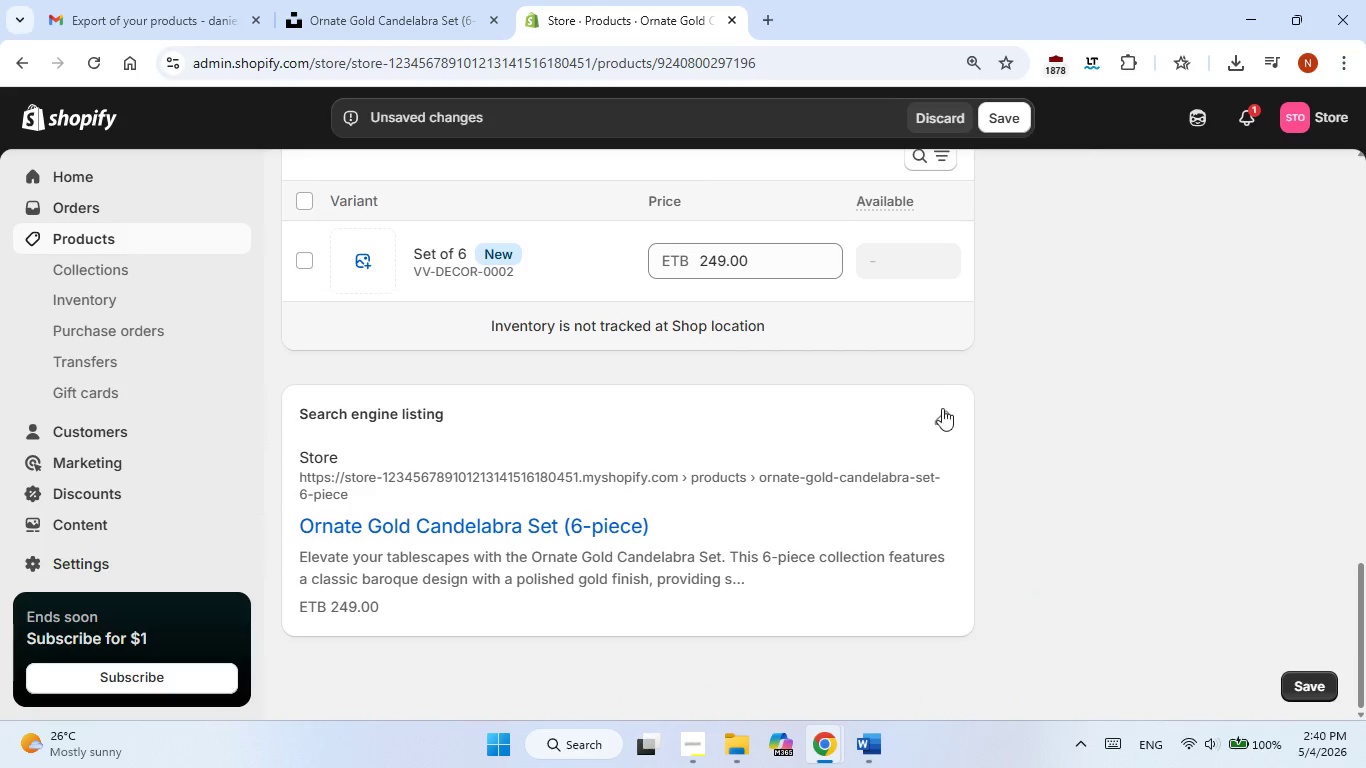 
left_click([942, 411])
 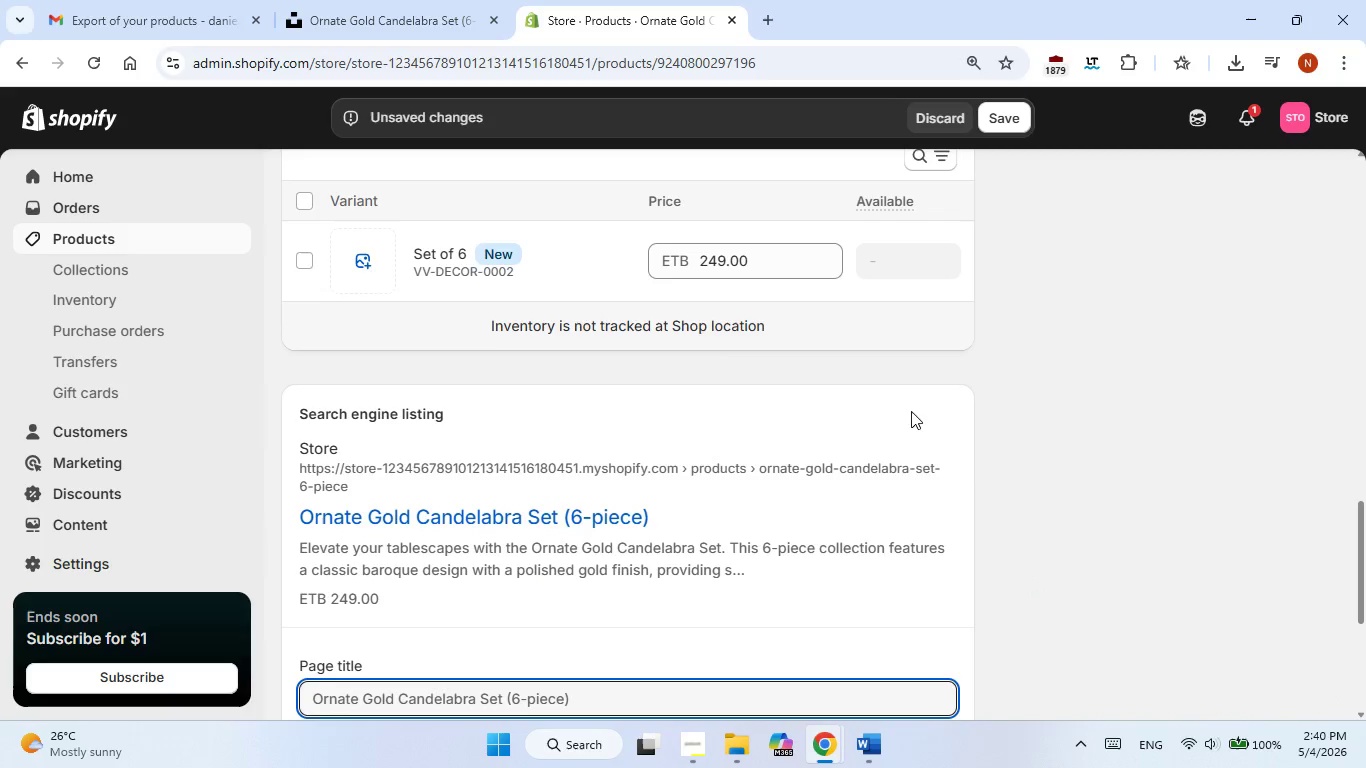 
scroll: coordinate [879, 430], scroll_direction: down, amount: 3.0
 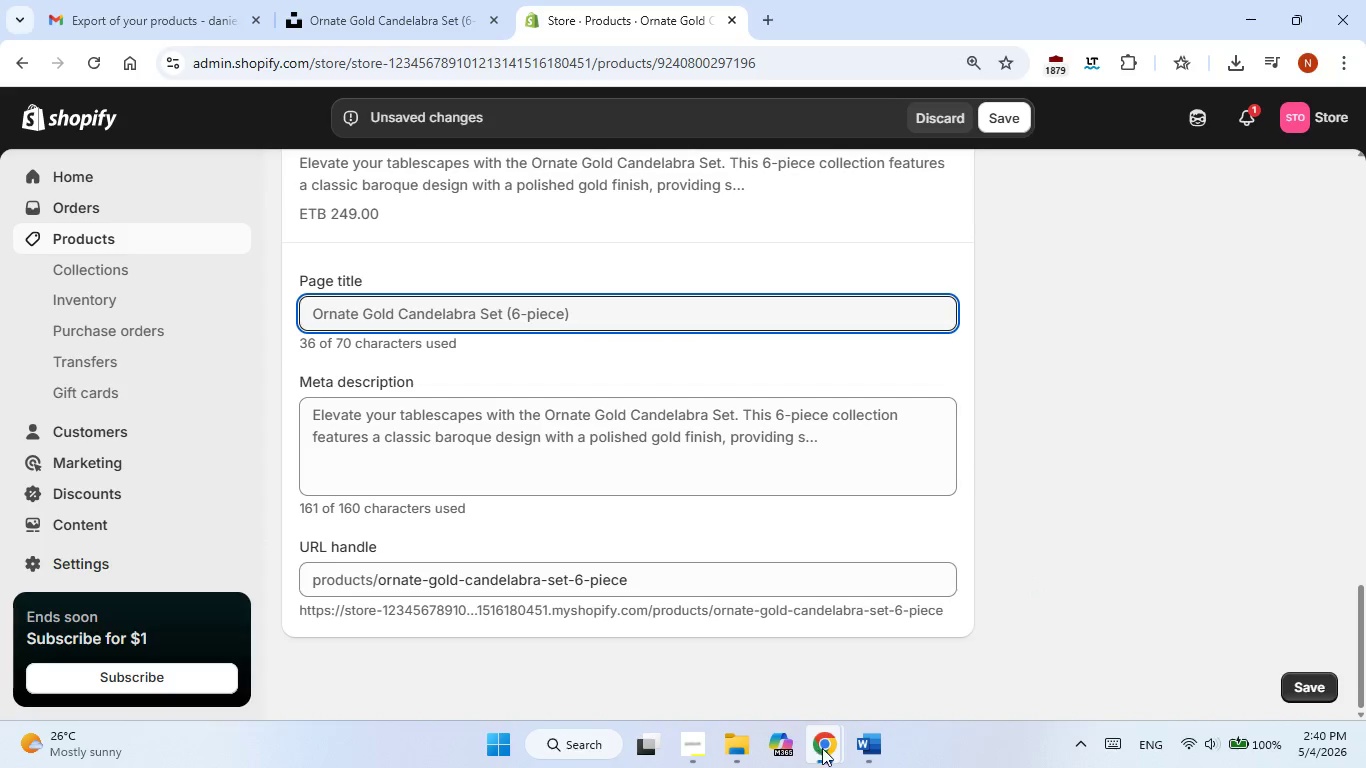 
left_click([854, 747])
 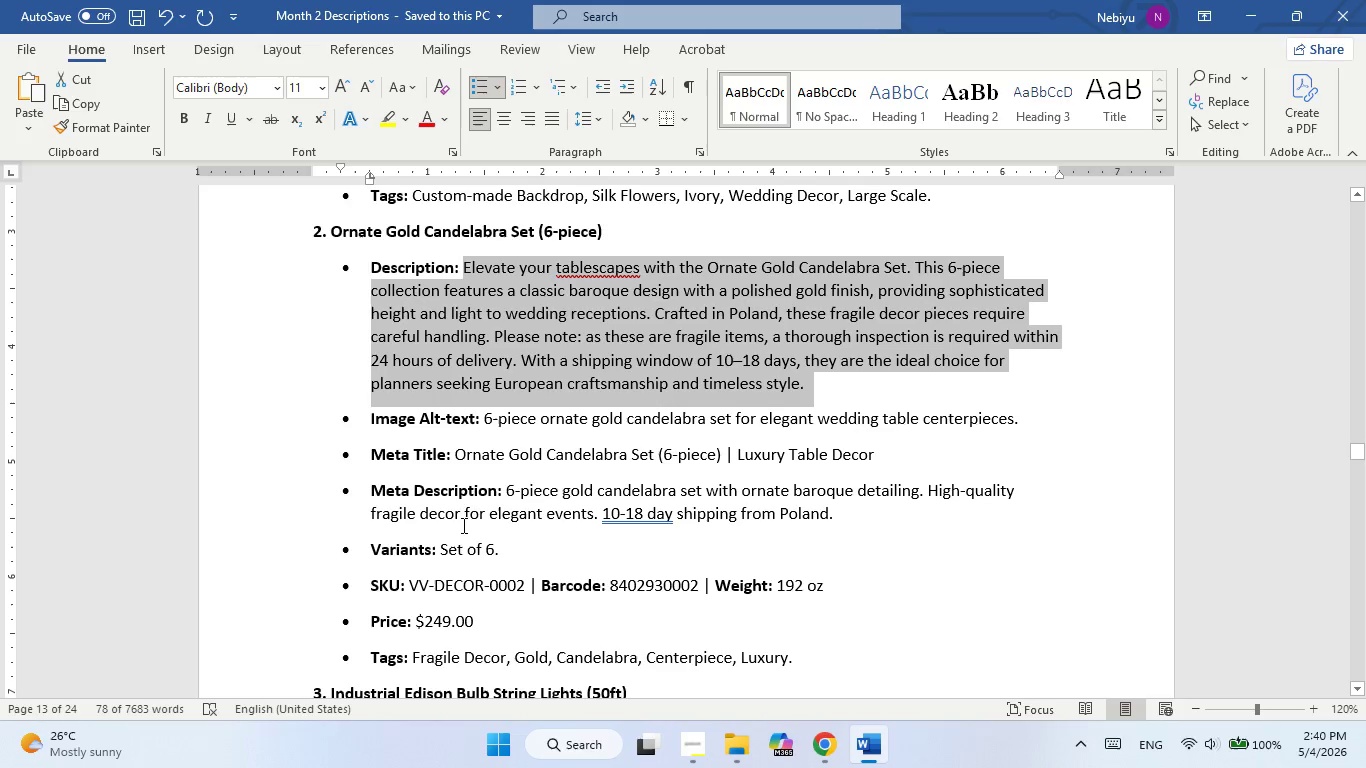 
left_click_drag(start_coordinate=[506, 487], to_coordinate=[839, 505])
 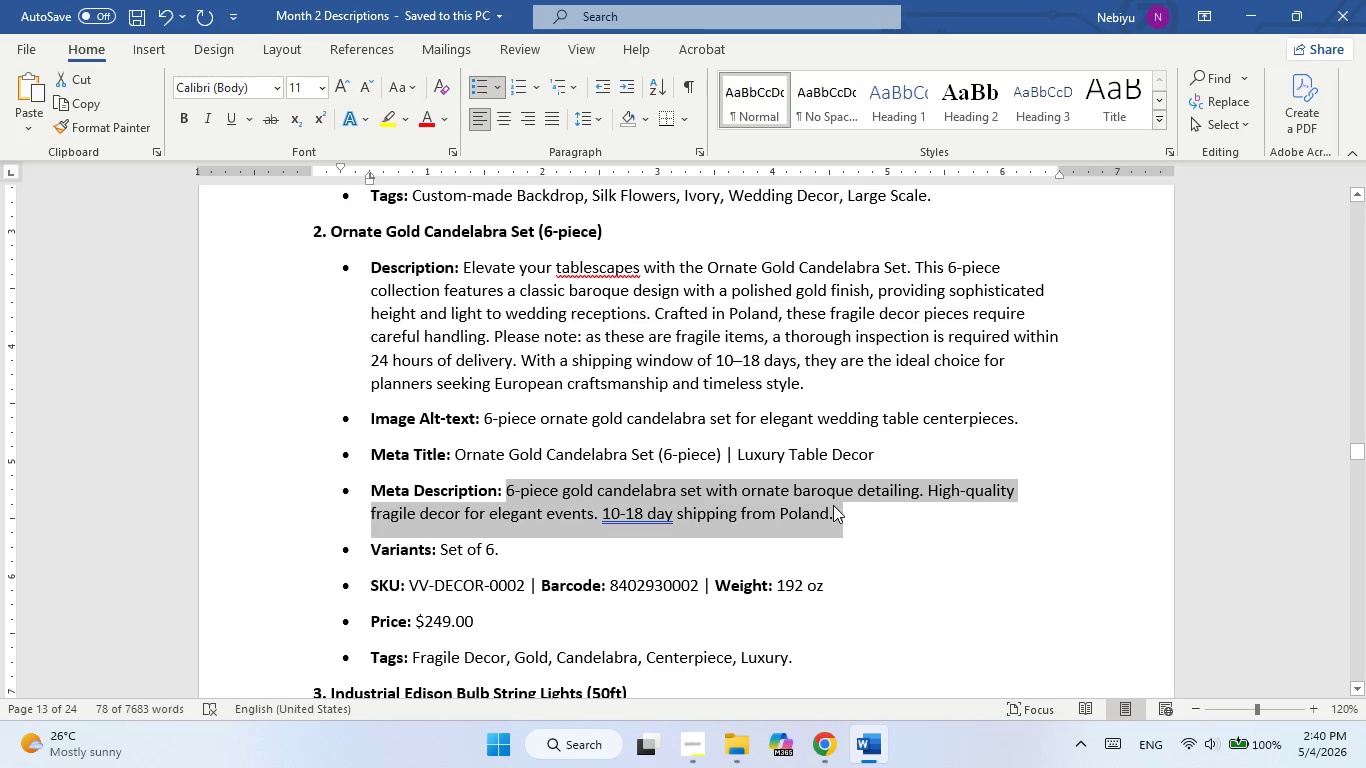 
right_click([833, 505])
 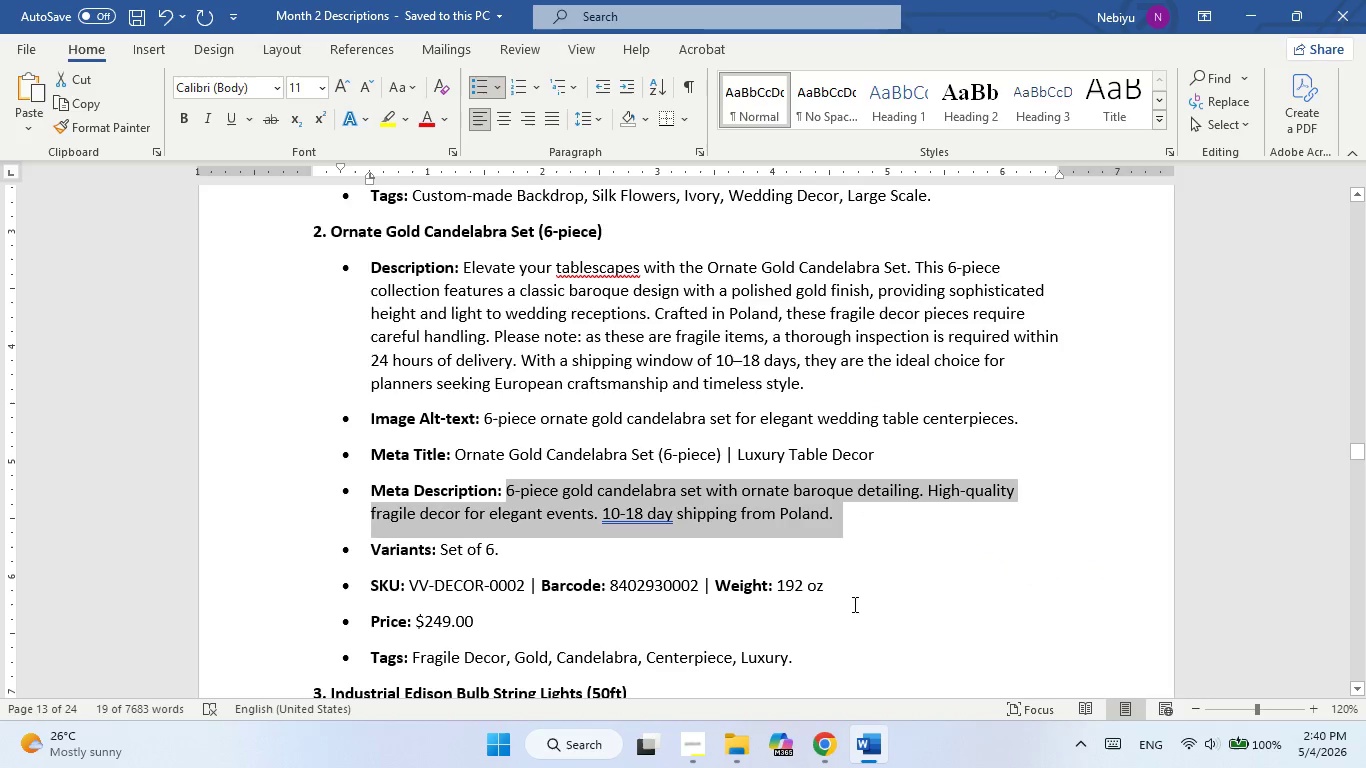 
left_click([857, 740])
 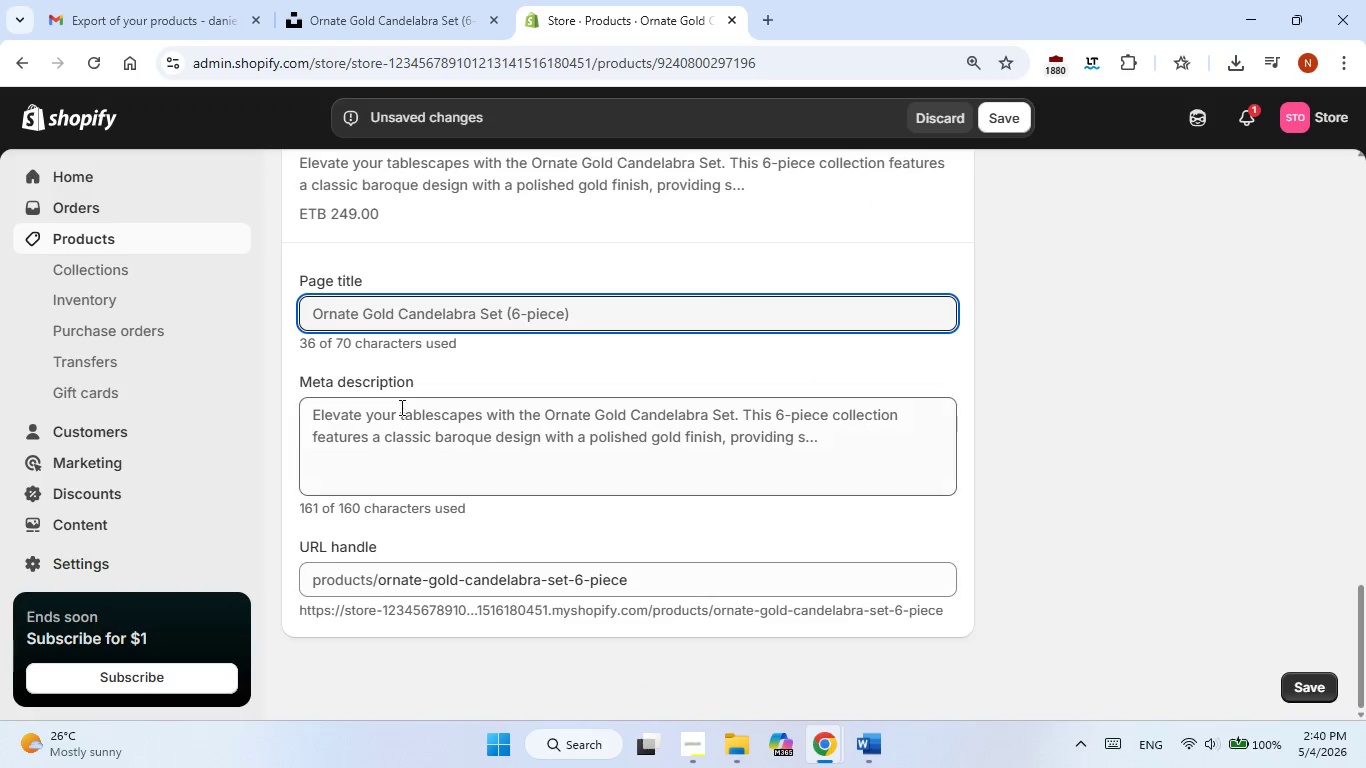 
left_click([400, 407])
 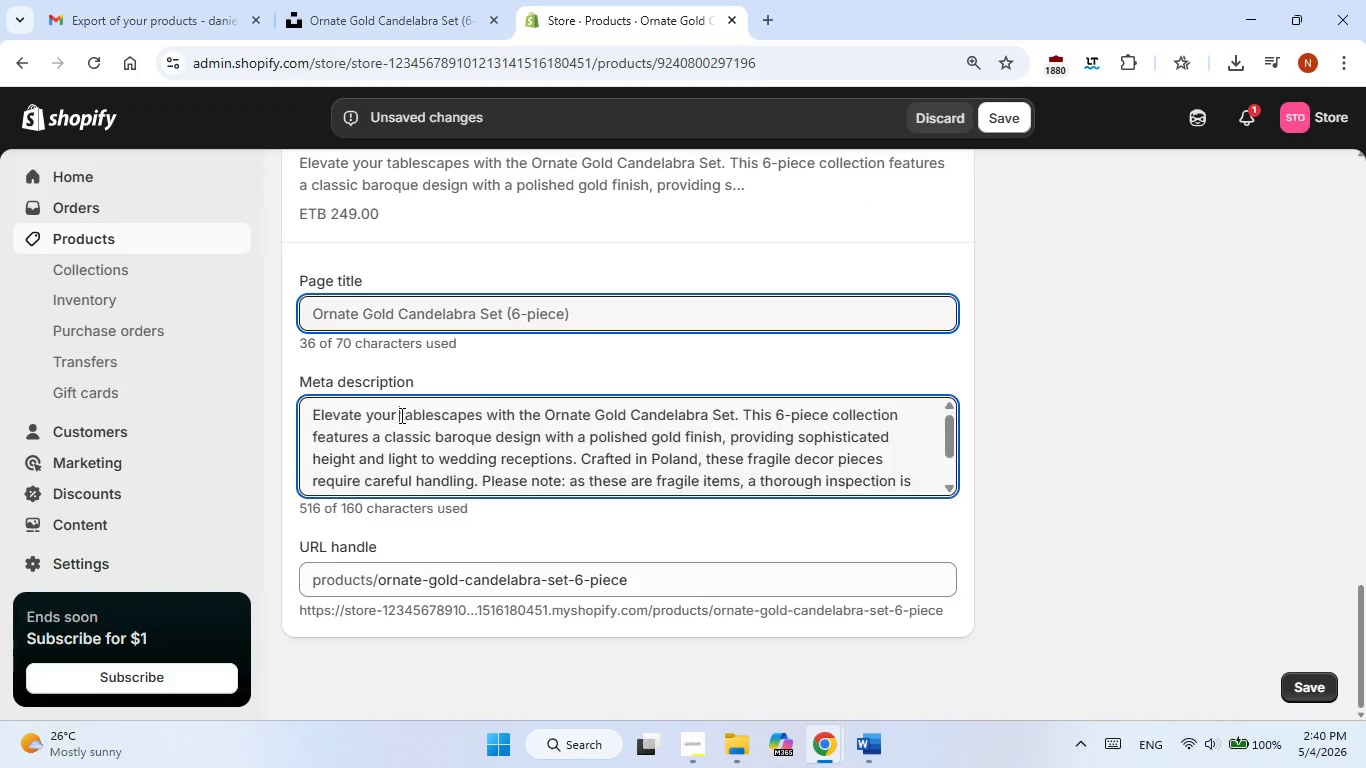 
triple_click([400, 415])
 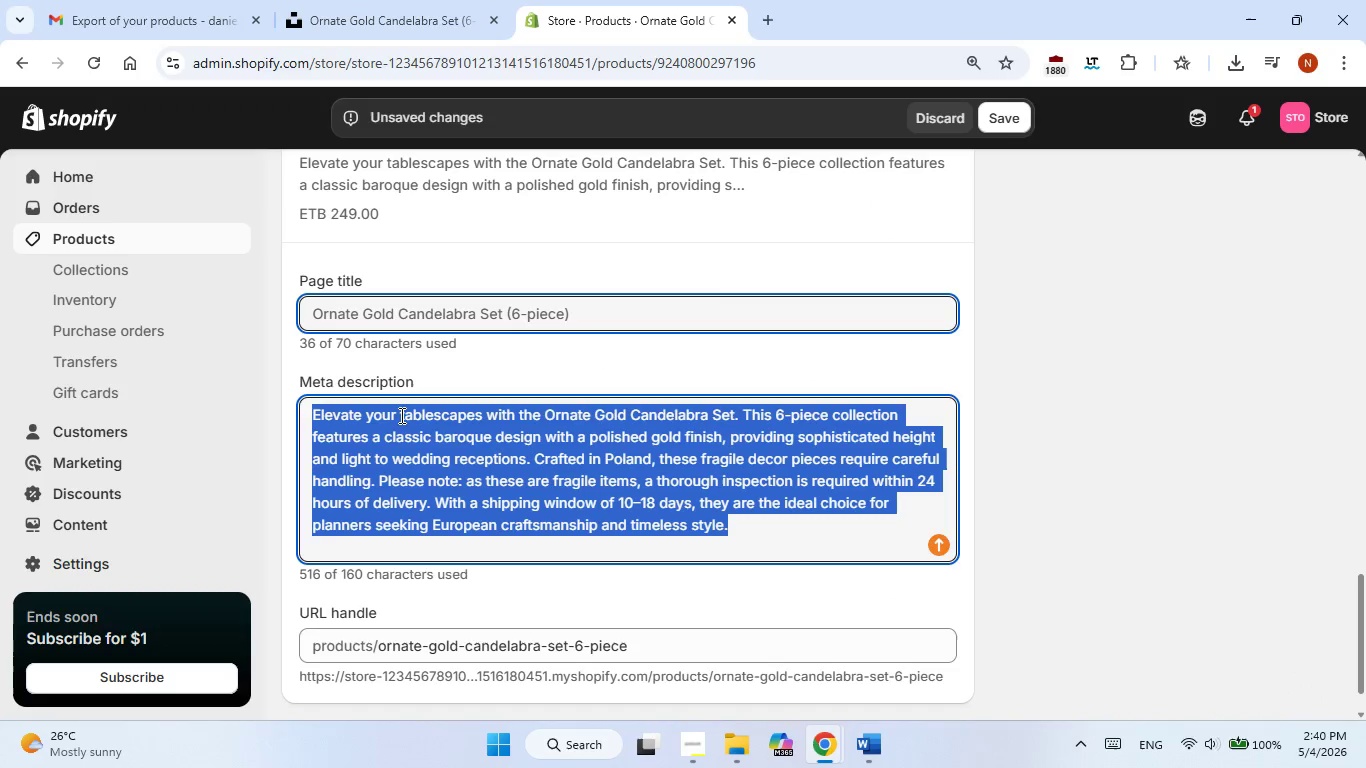 
triple_click([400, 415])
 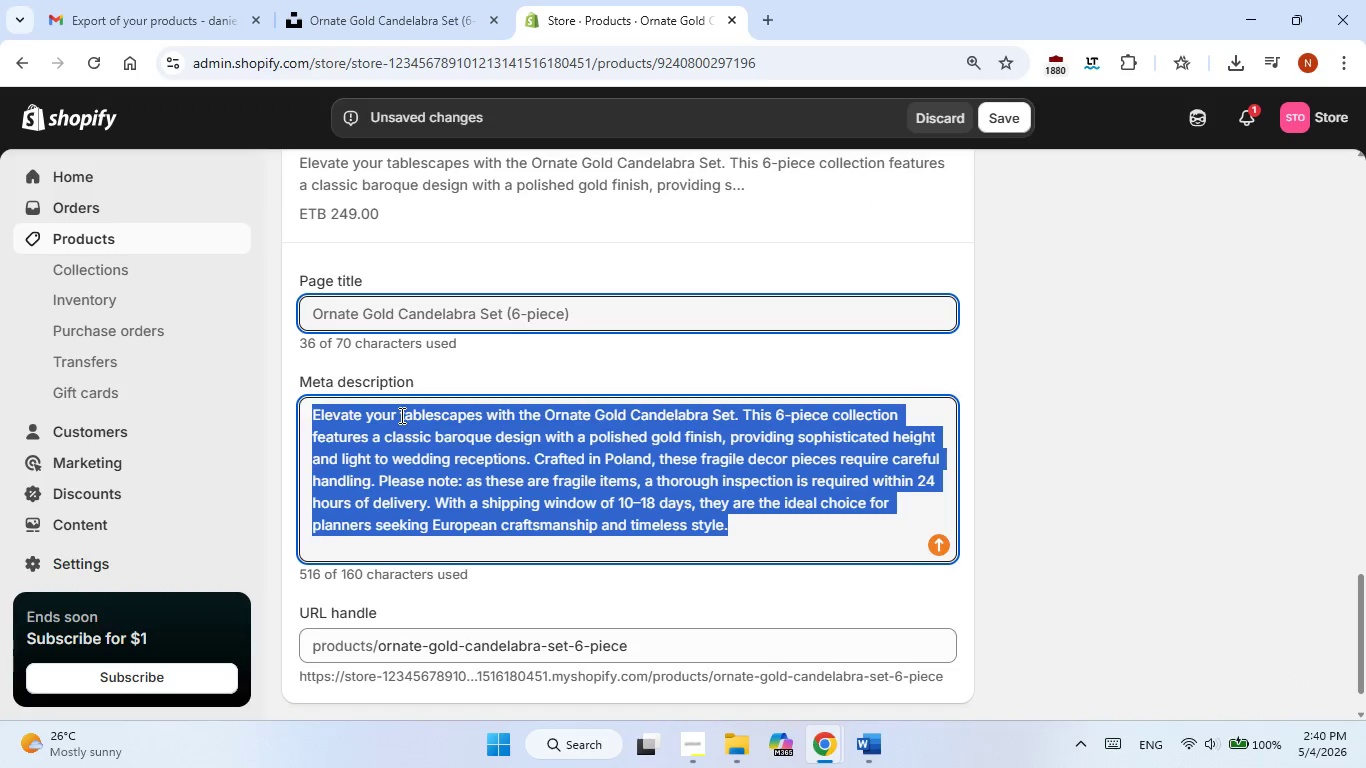 
right_click([400, 415])
 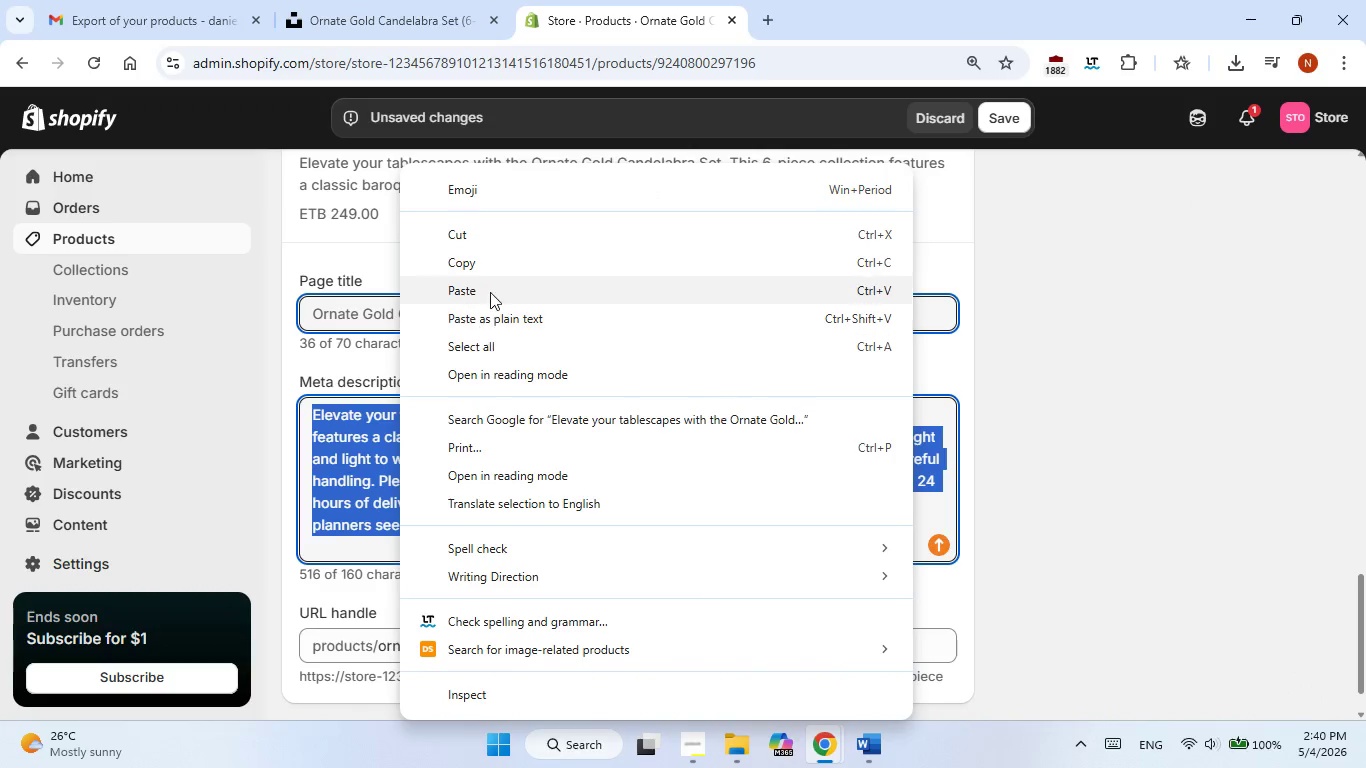 
left_click([495, 274])
 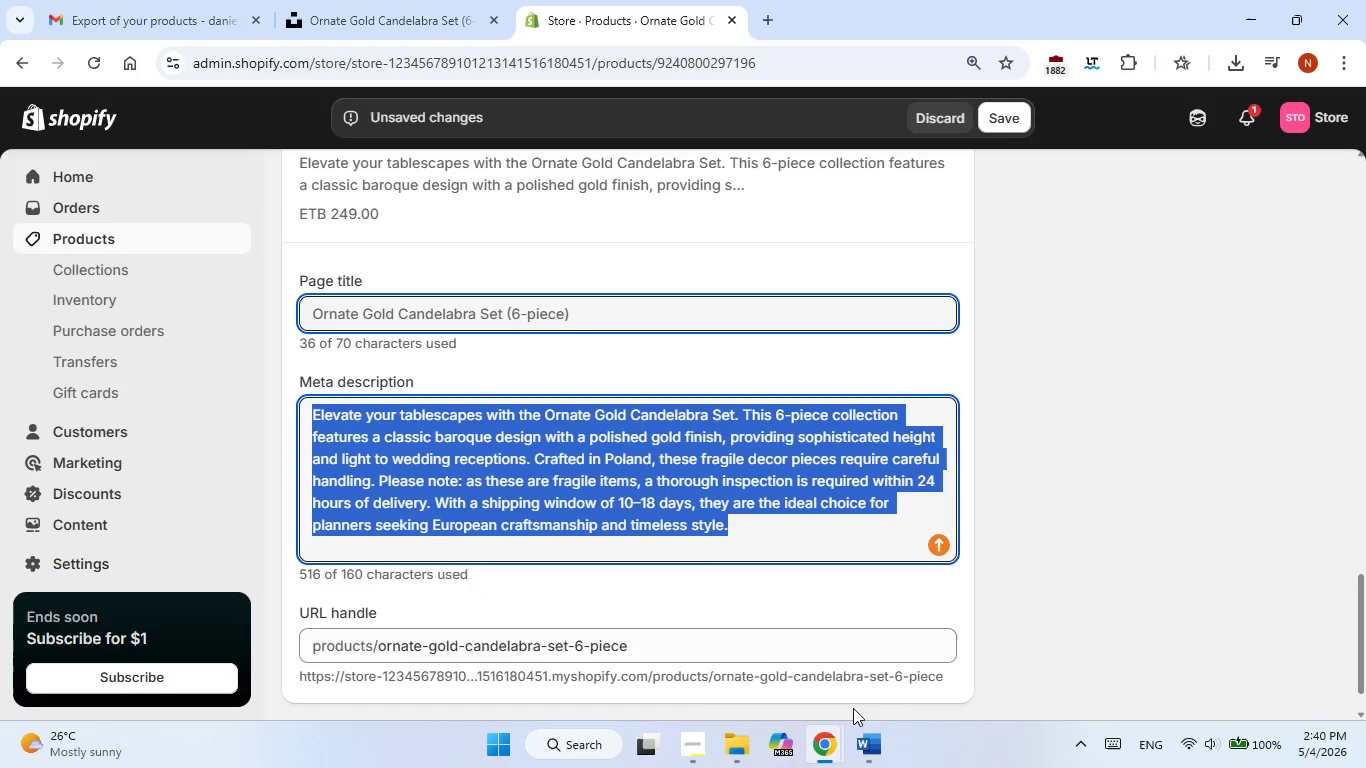 
left_click([866, 738])
 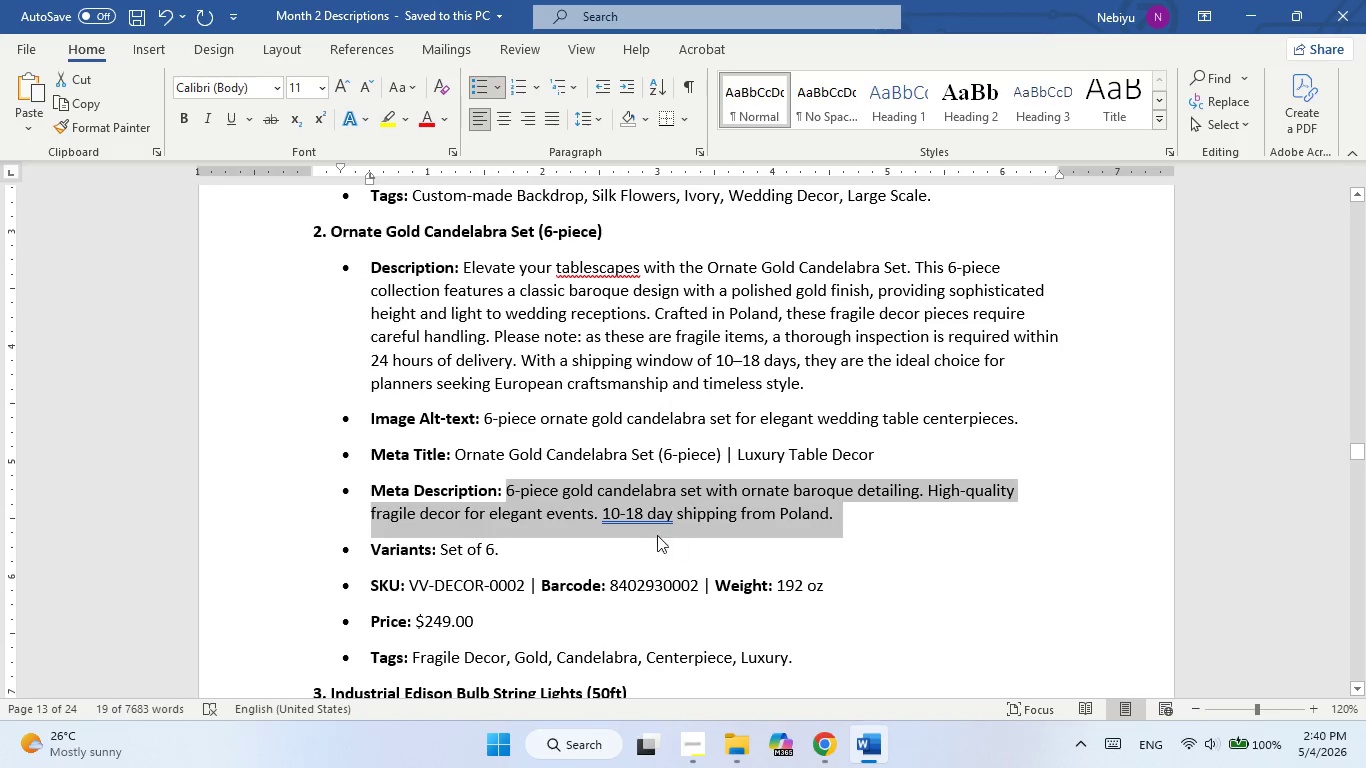 
right_click([625, 504])
 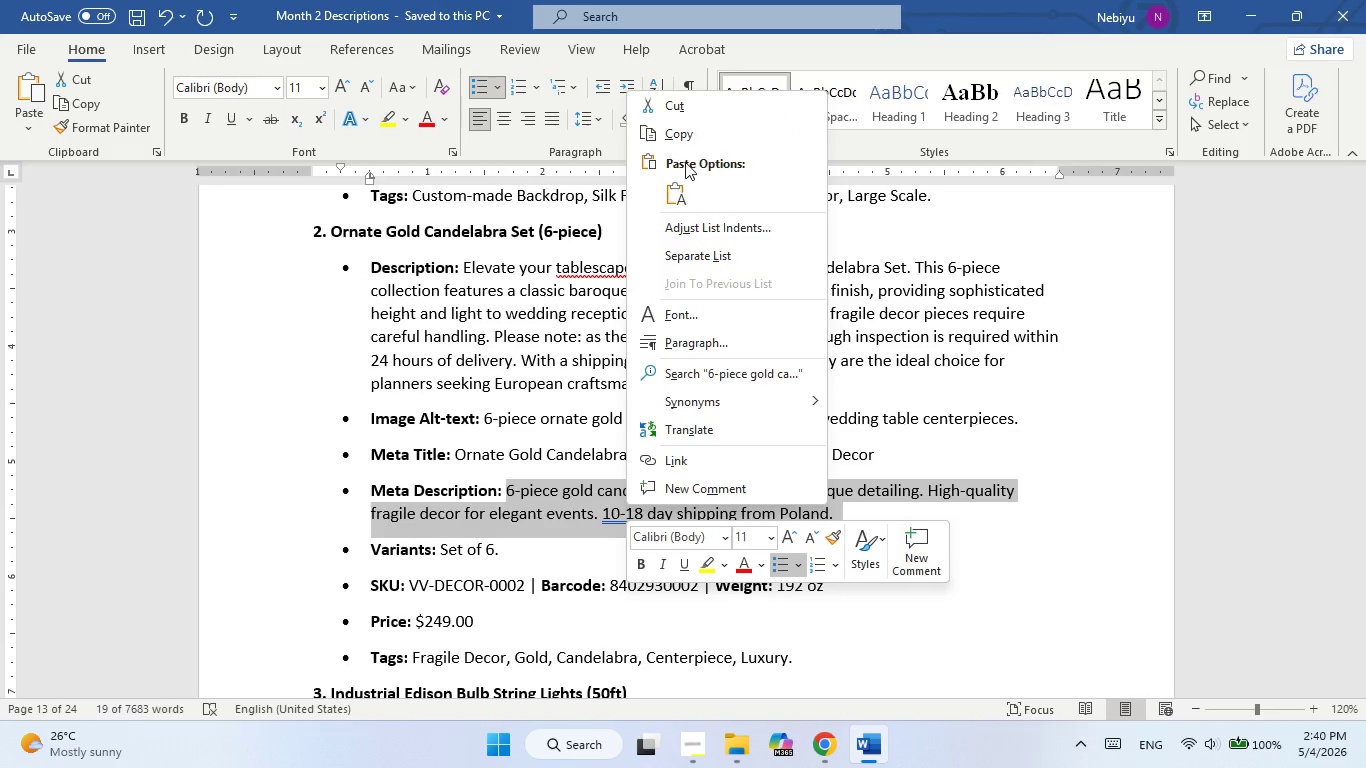 
left_click([693, 138])
 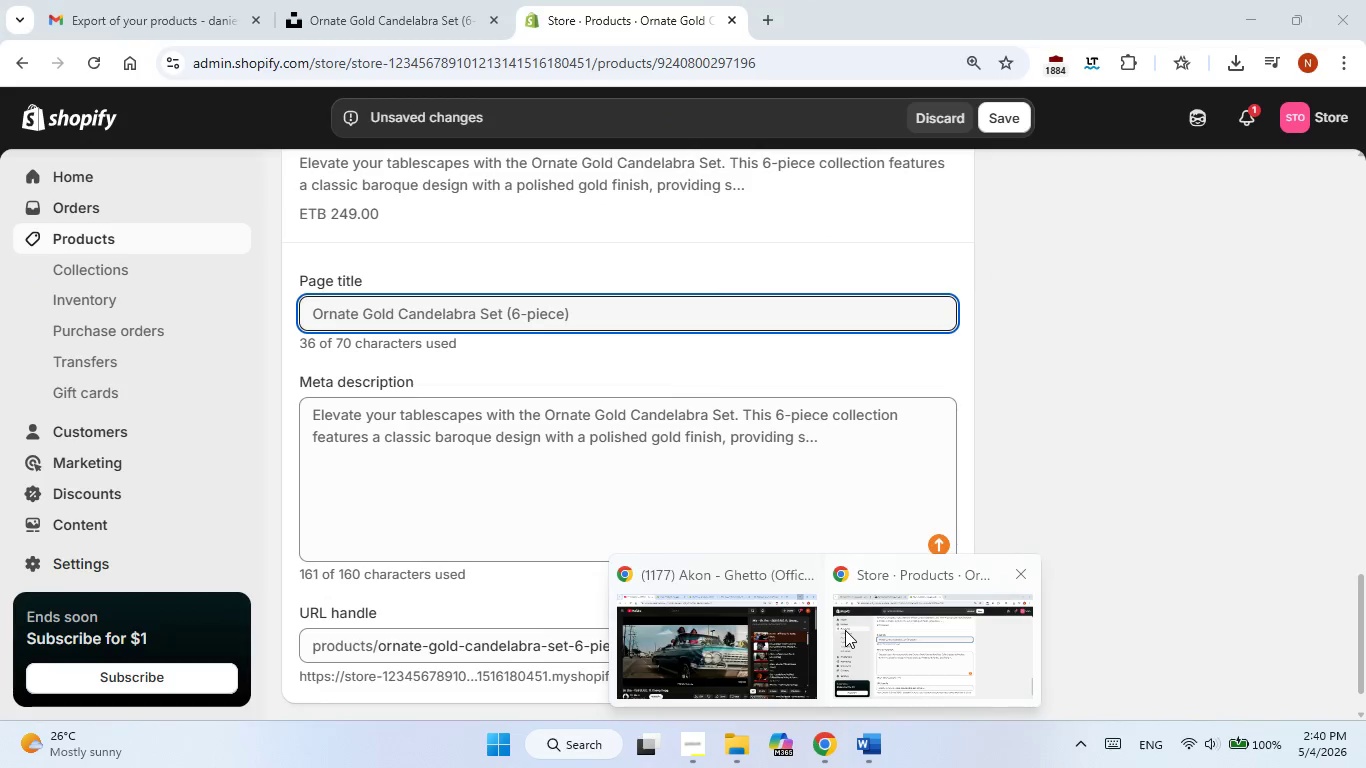 
left_click([1159, 588])
 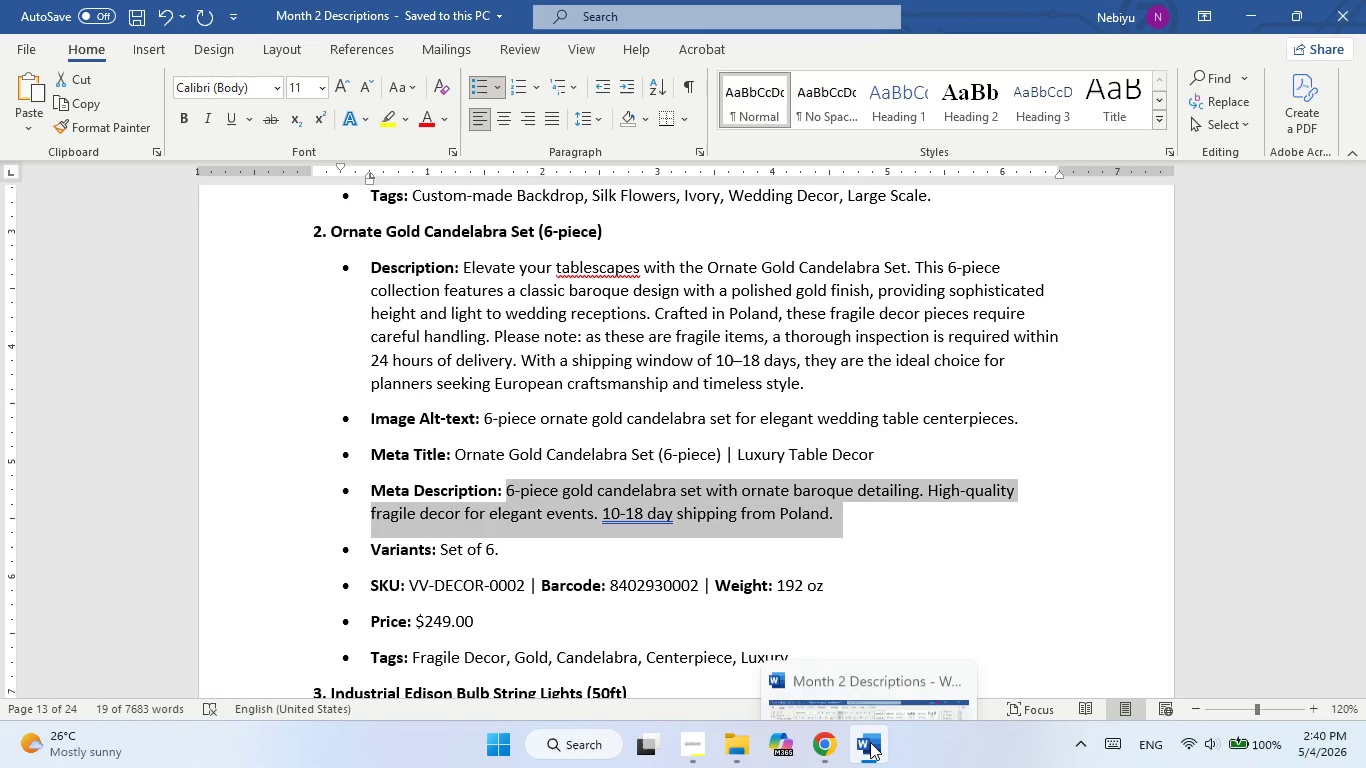 
left_click([870, 742])
 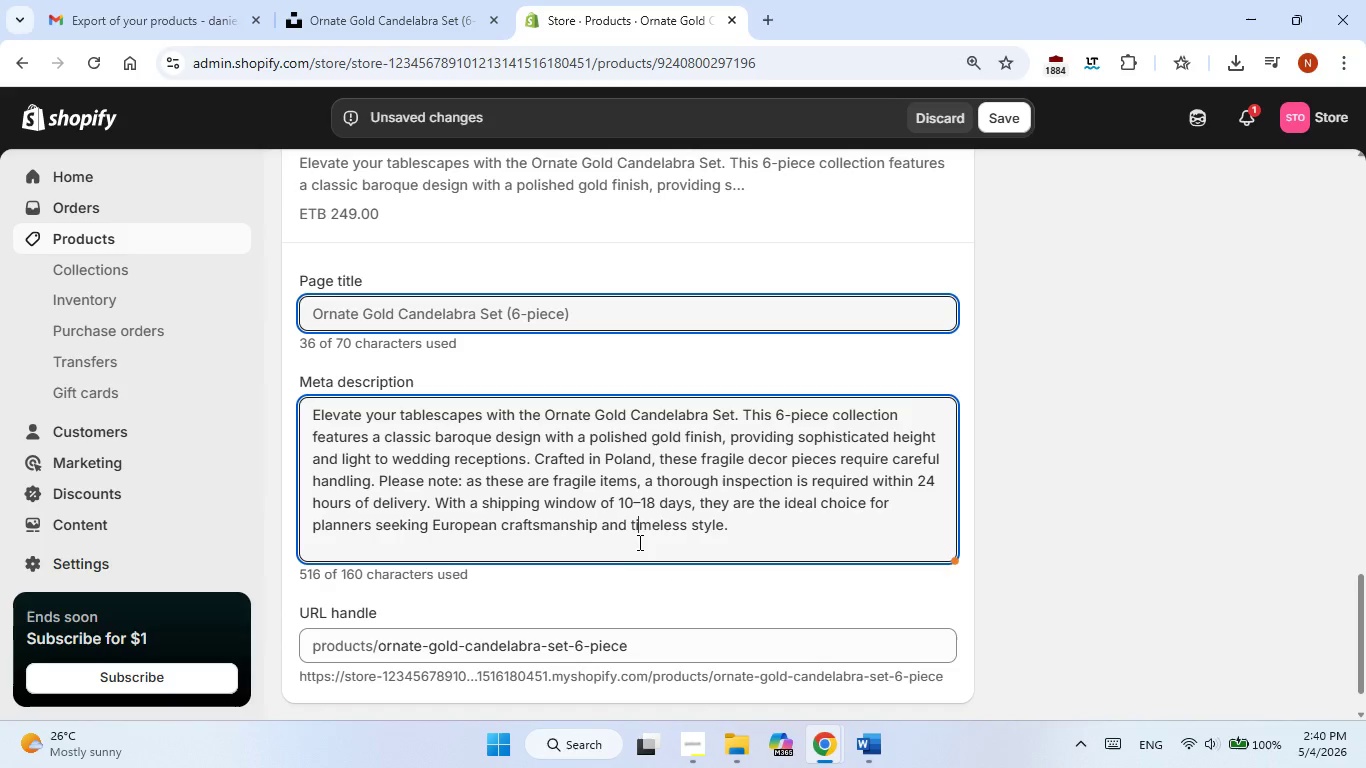 
double_click([638, 534])
 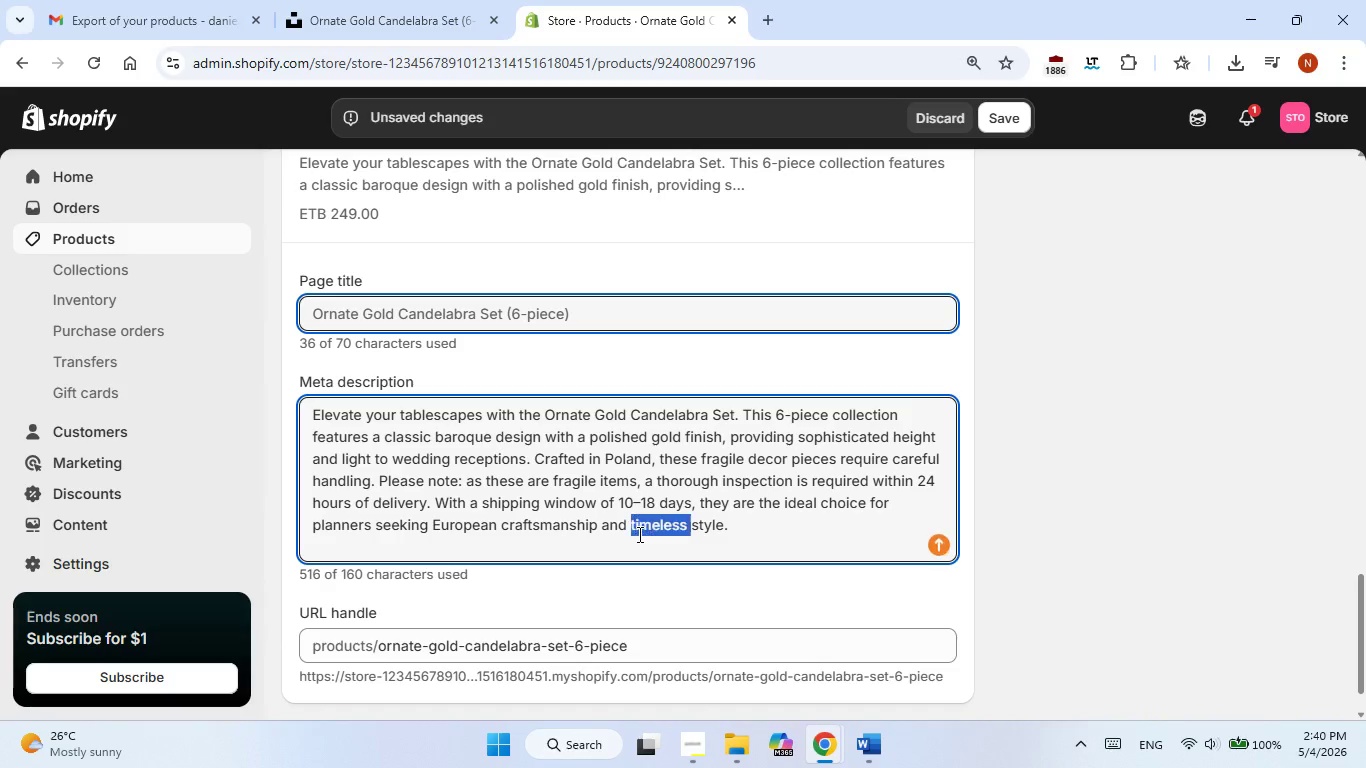 
triple_click([638, 534])
 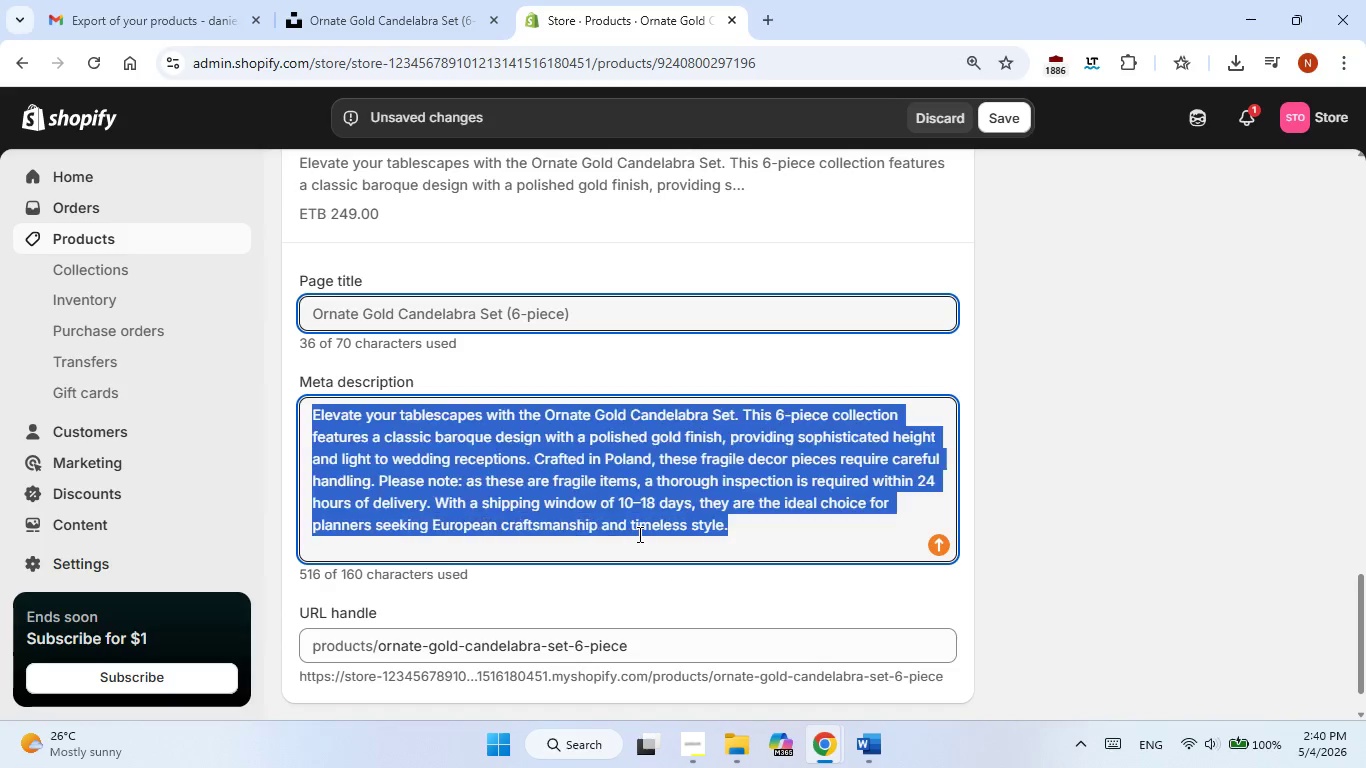 
triple_click([638, 534])
 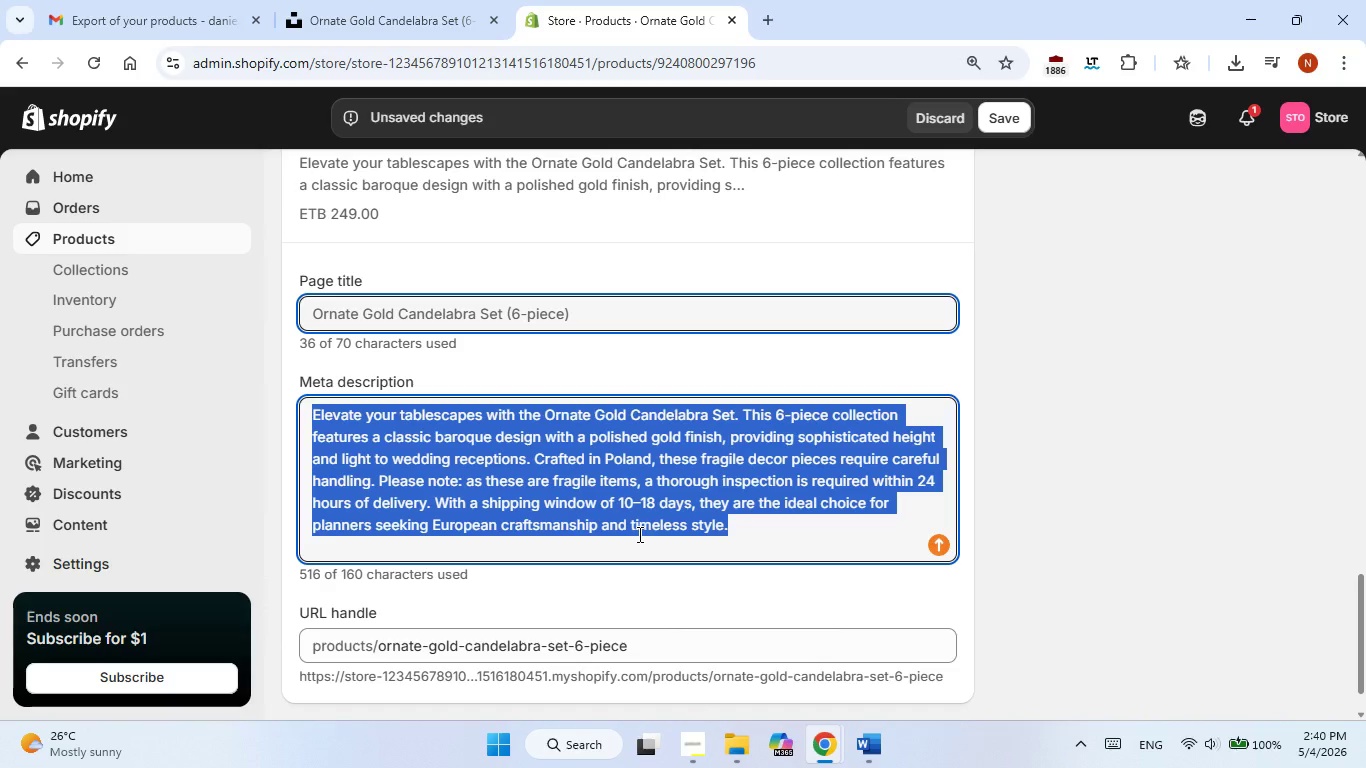 
right_click([638, 534])
 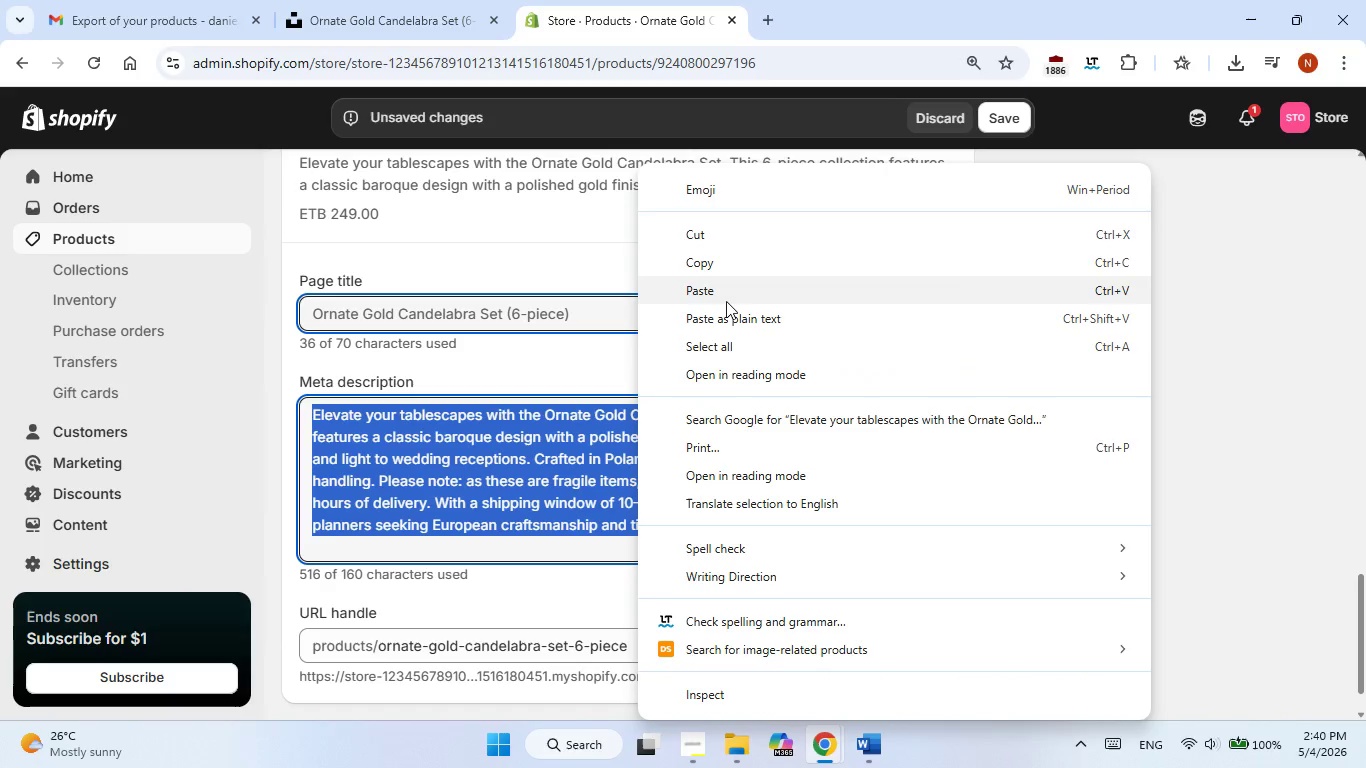 
left_click([725, 296])
 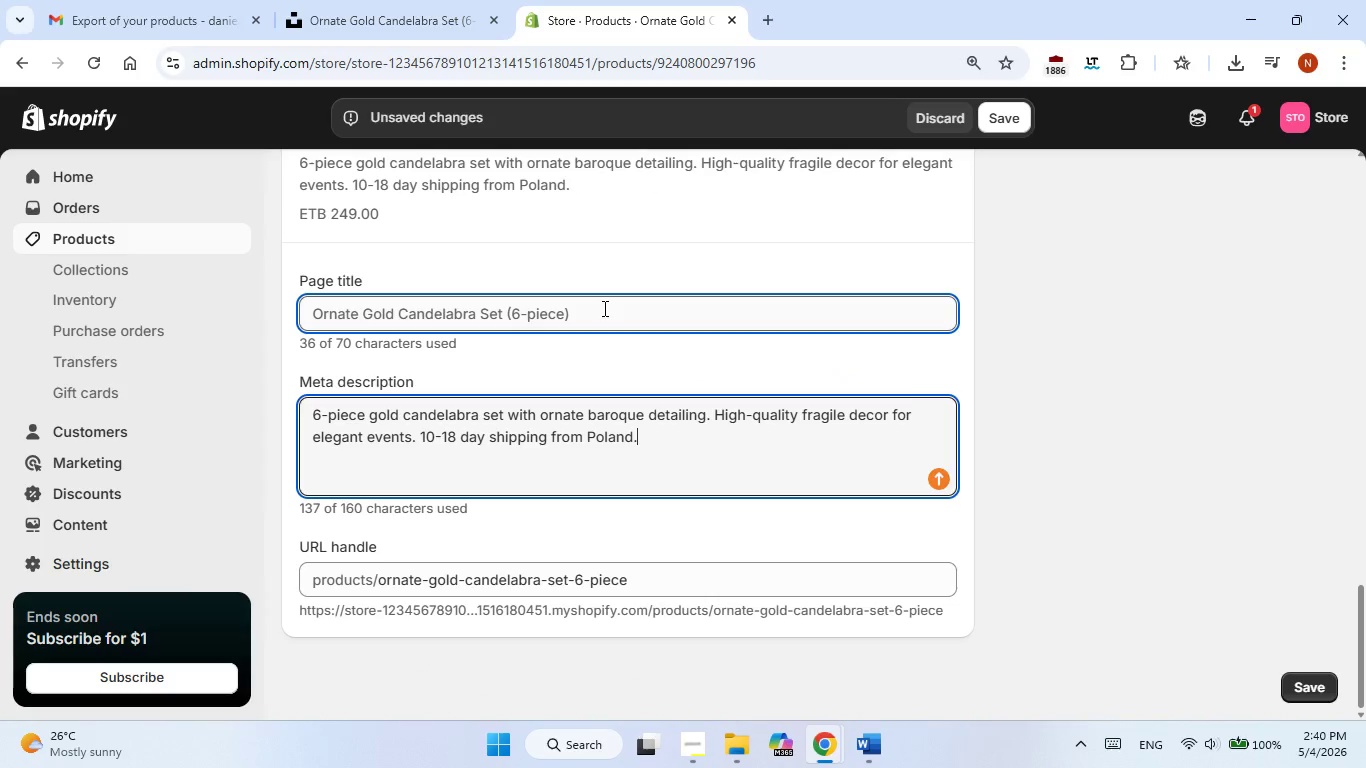 
double_click([603, 308])
 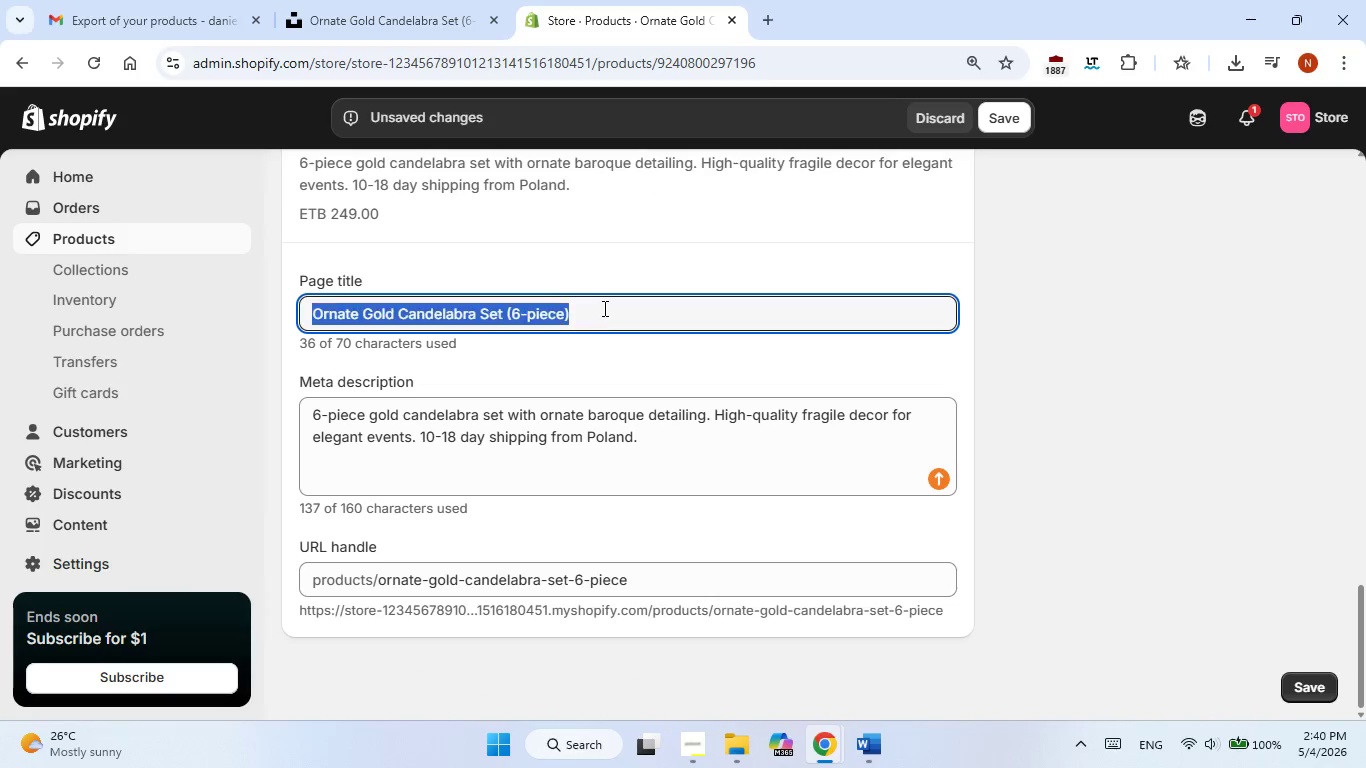 
triple_click([603, 308])
 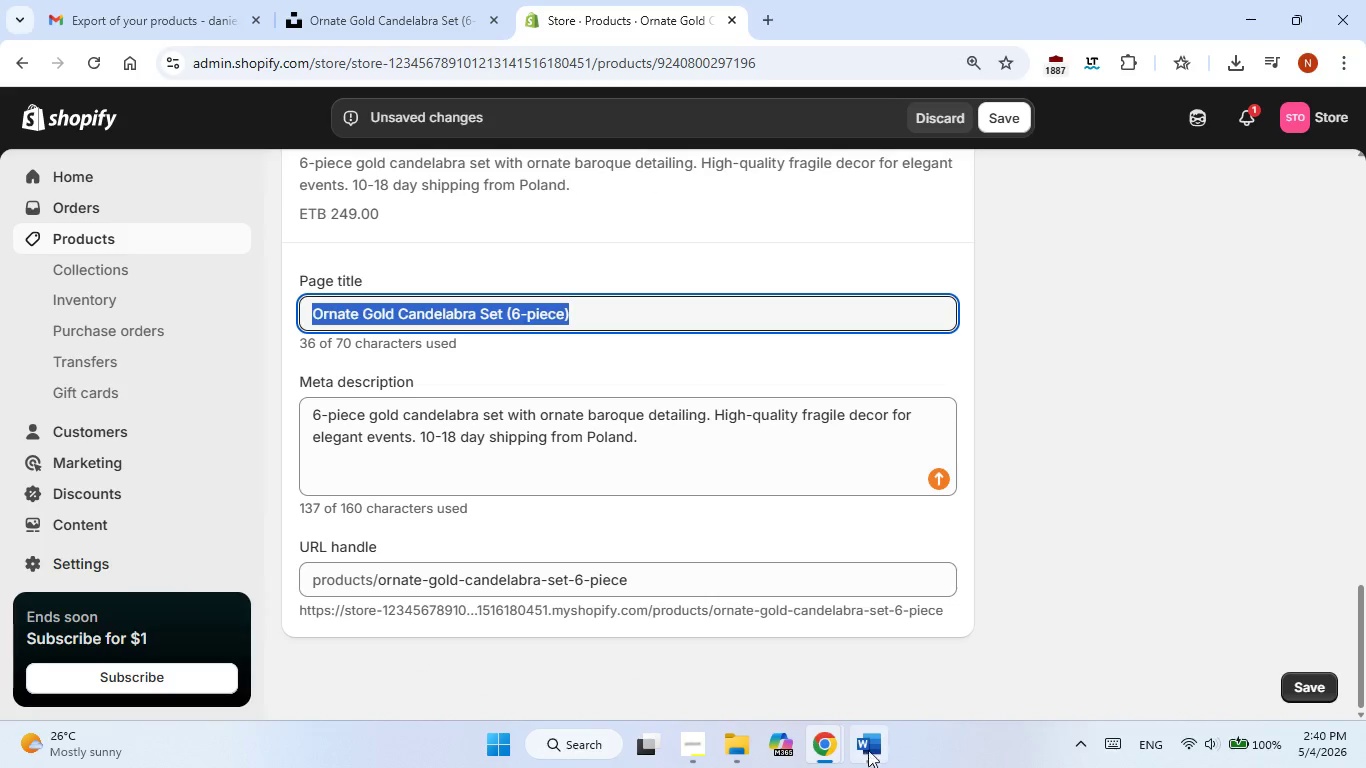 
left_click([870, 744])
 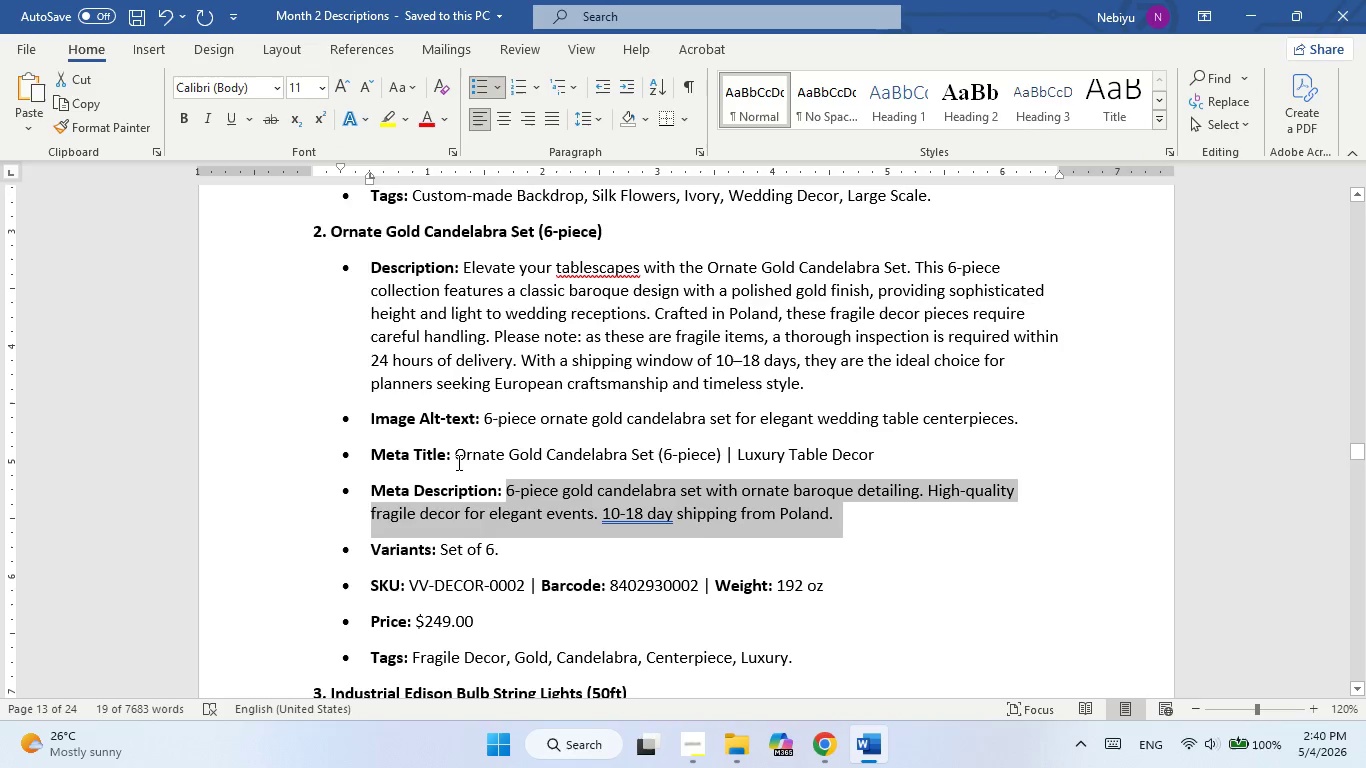 
left_click_drag(start_coordinate=[459, 453], to_coordinate=[856, 459])
 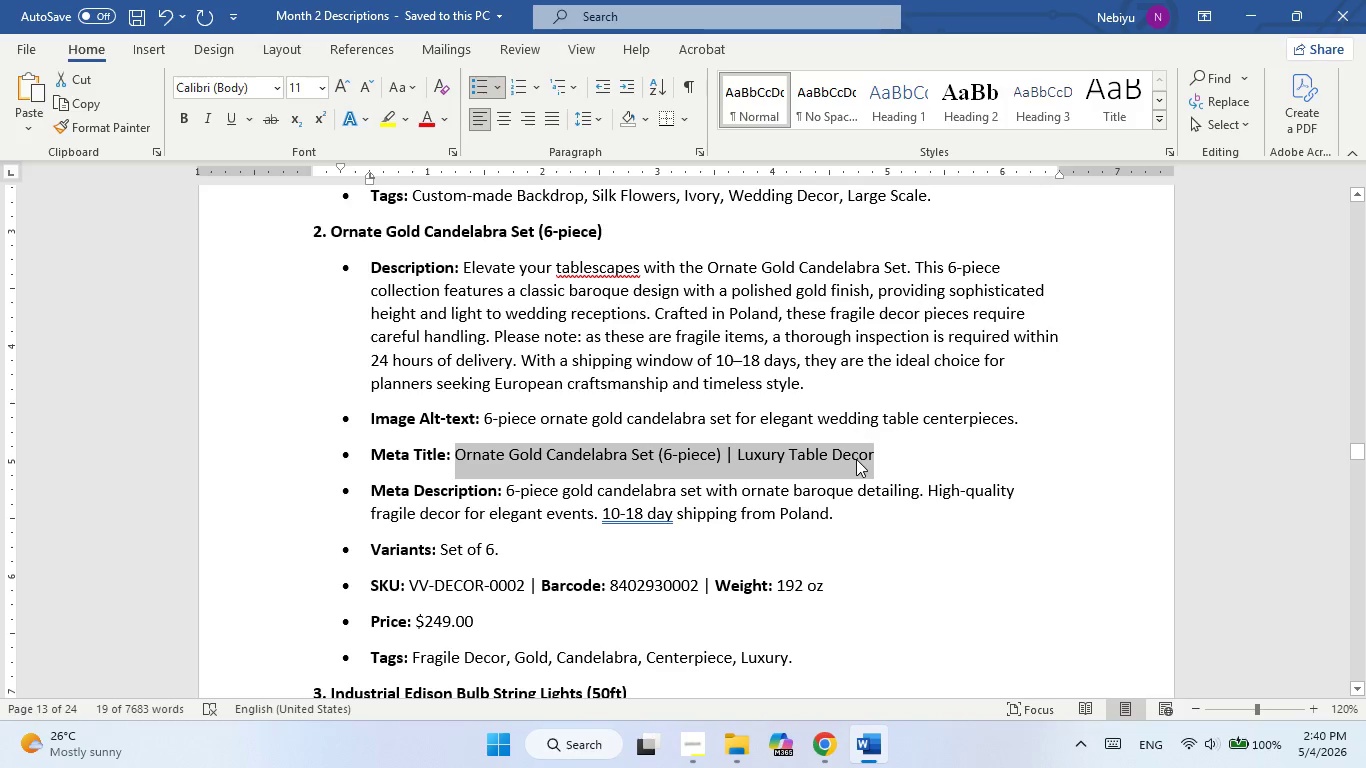 
right_click([856, 459])
 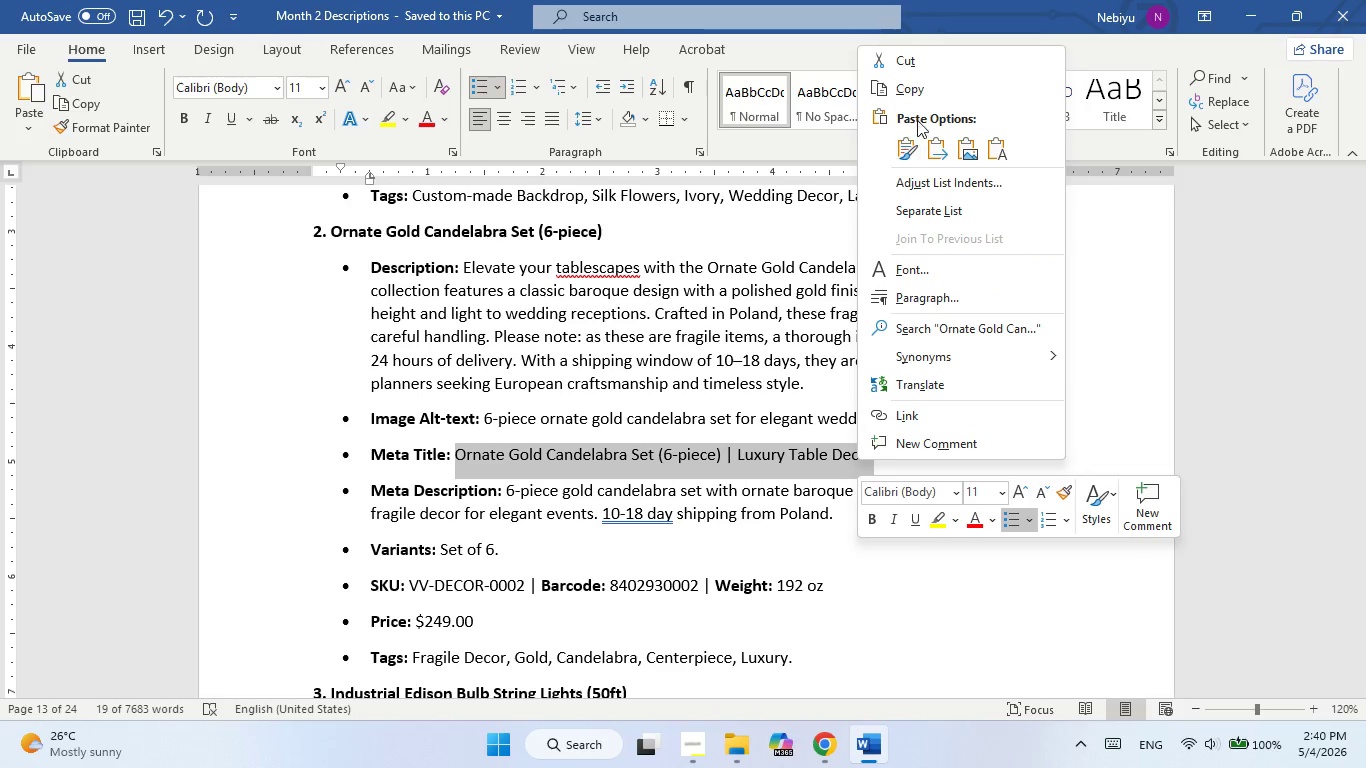 
left_click([917, 89])
 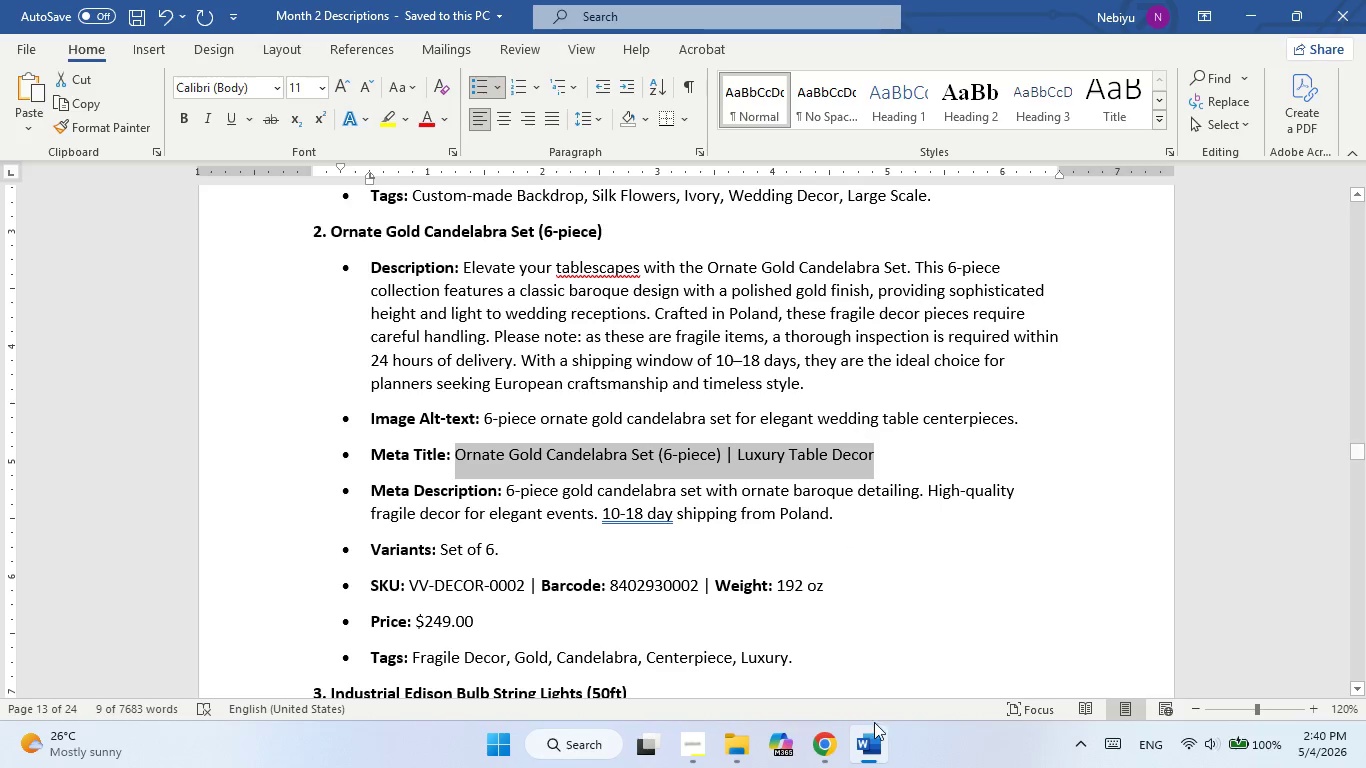 
left_click([874, 750])
 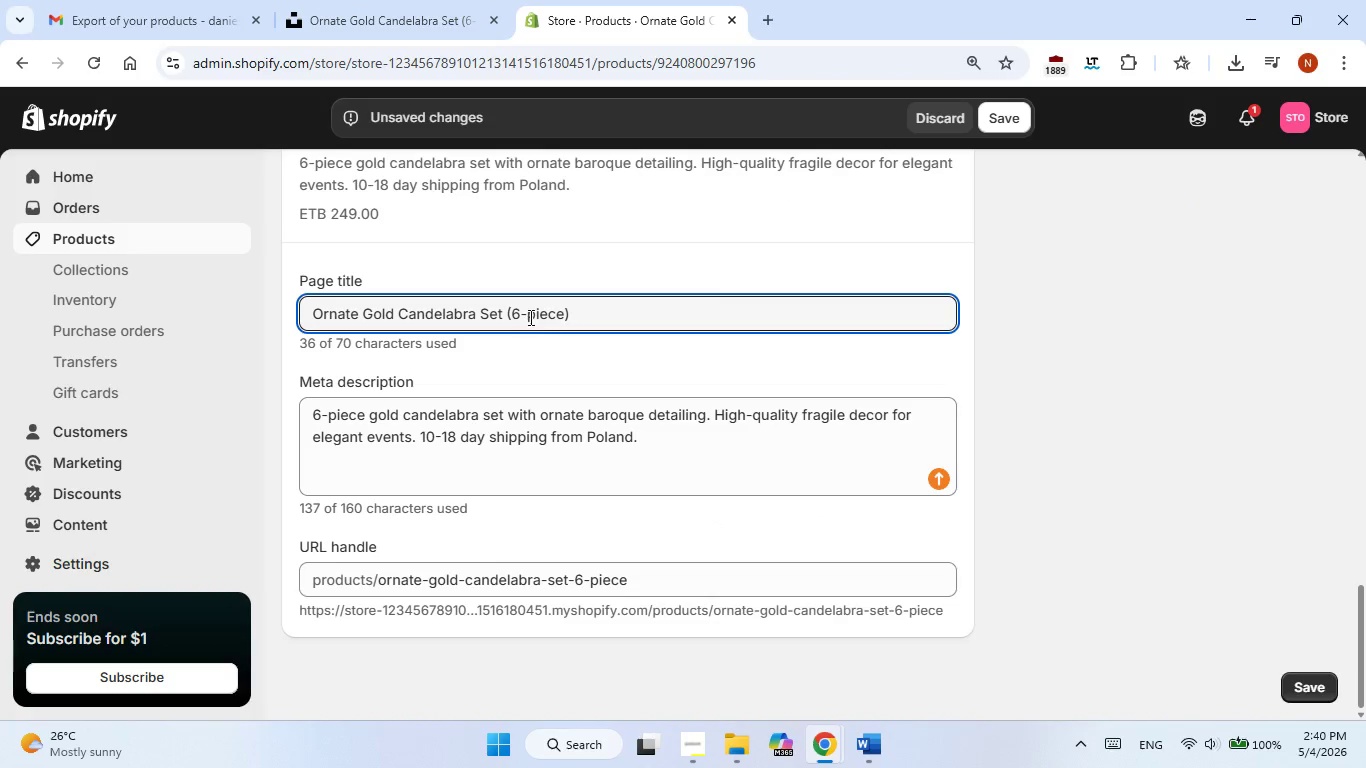 
double_click([531, 314])
 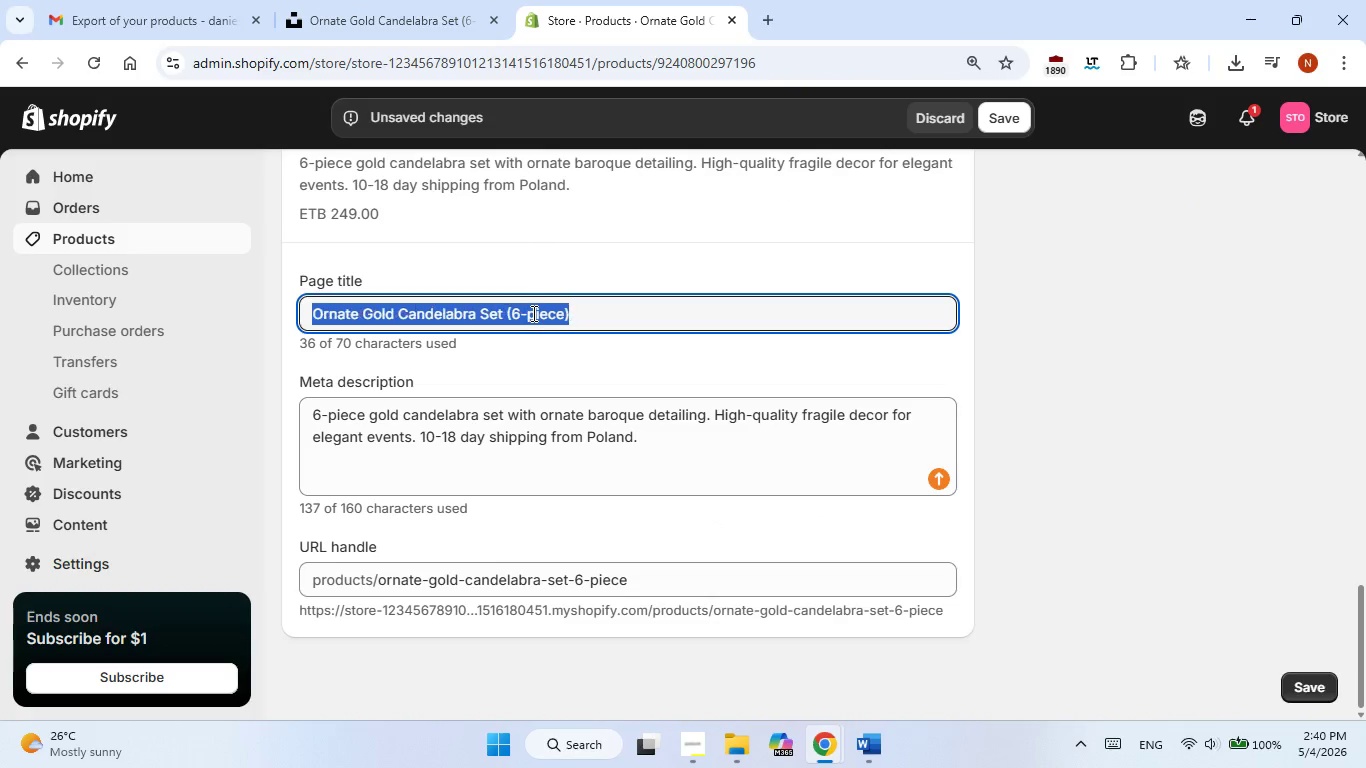 
triple_click([532, 313])
 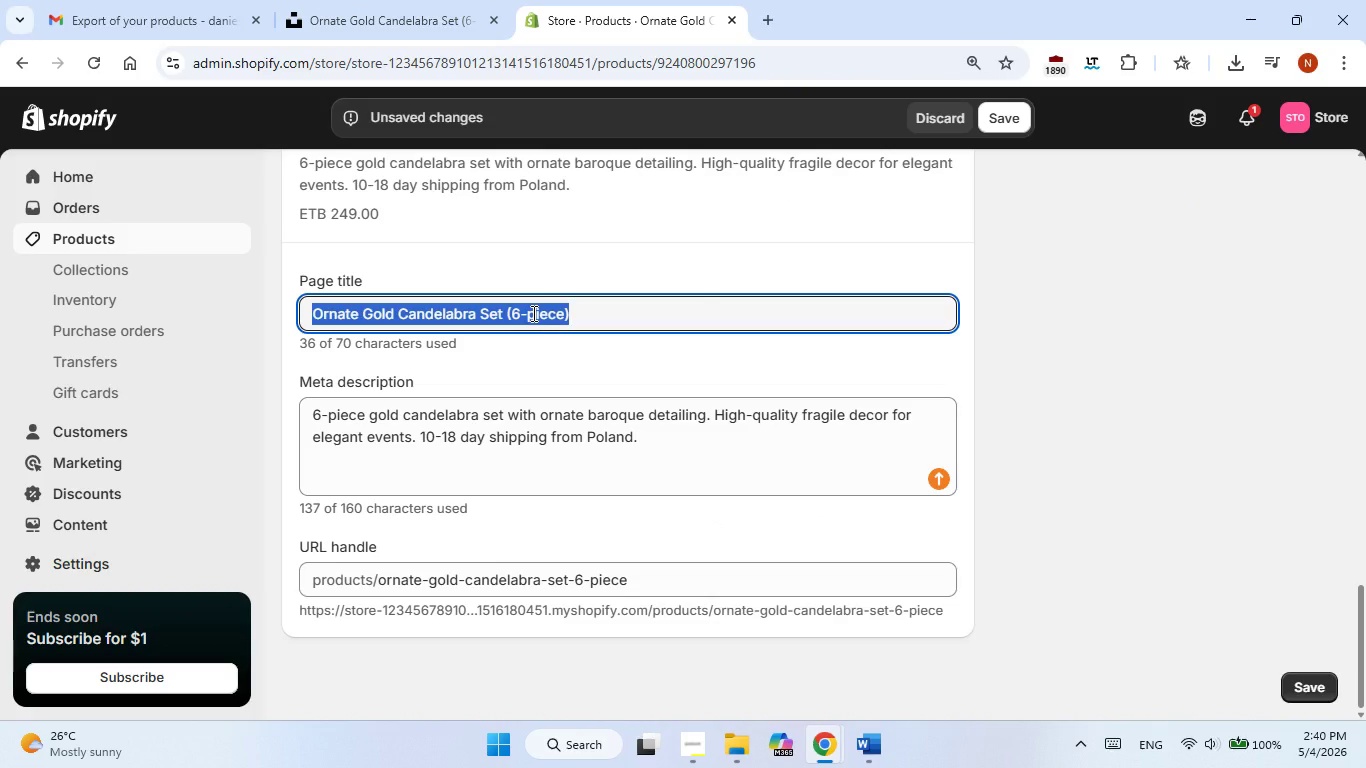 
right_click([532, 313])
 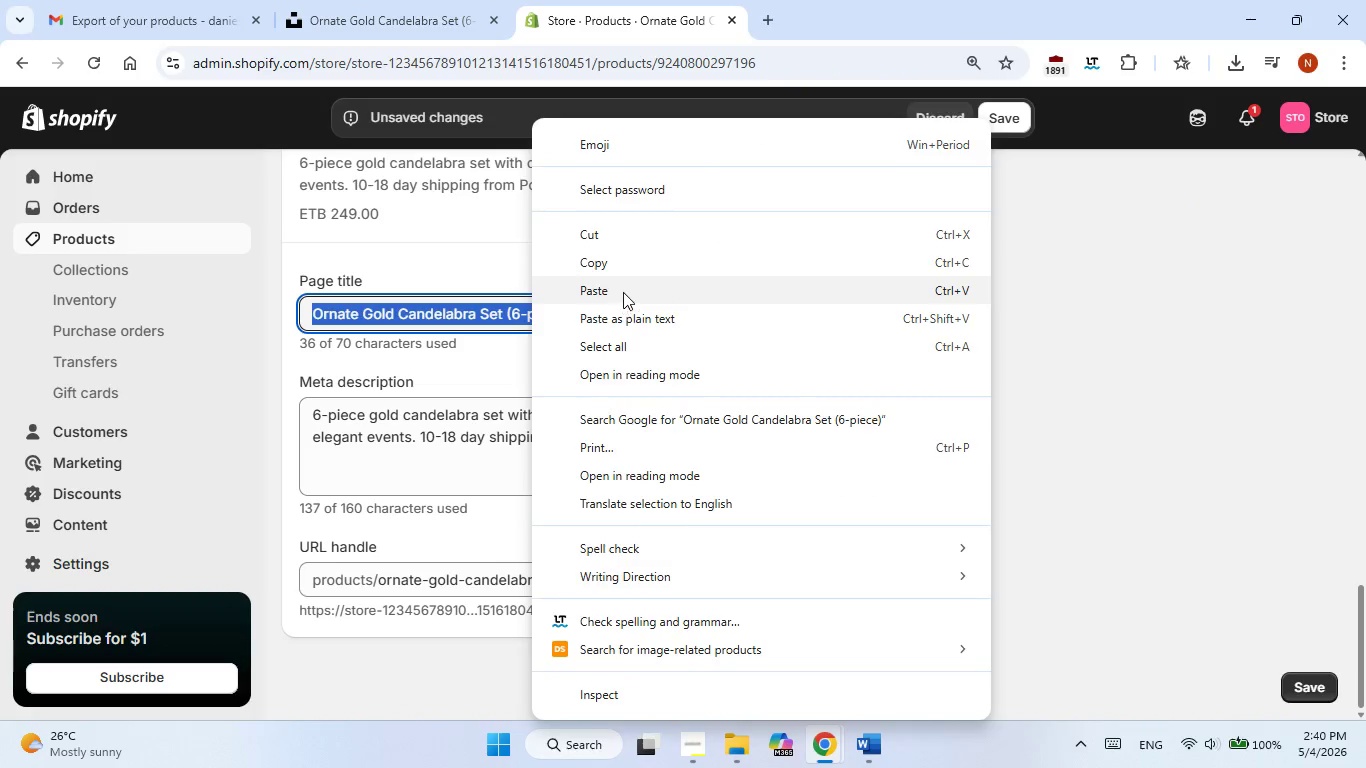 
left_click([623, 292])
 